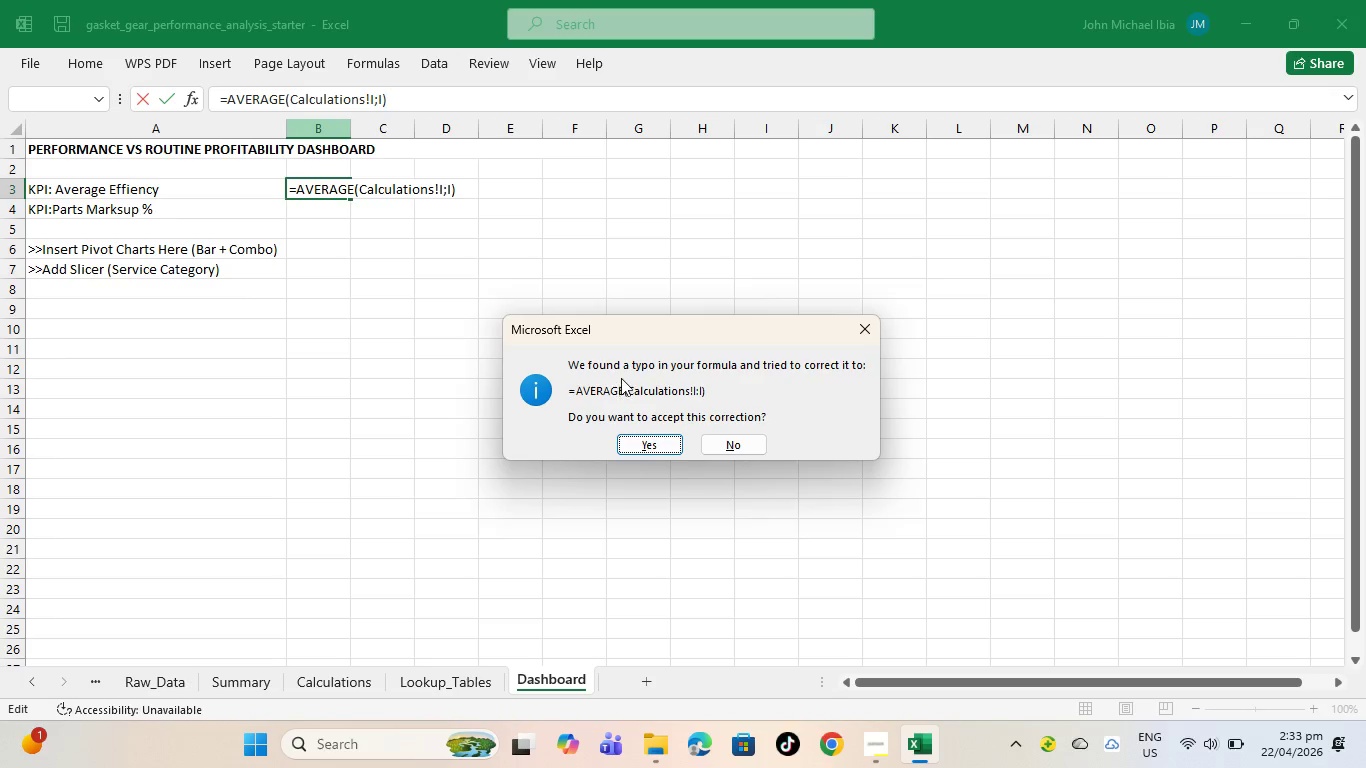 
wait(6.67)
 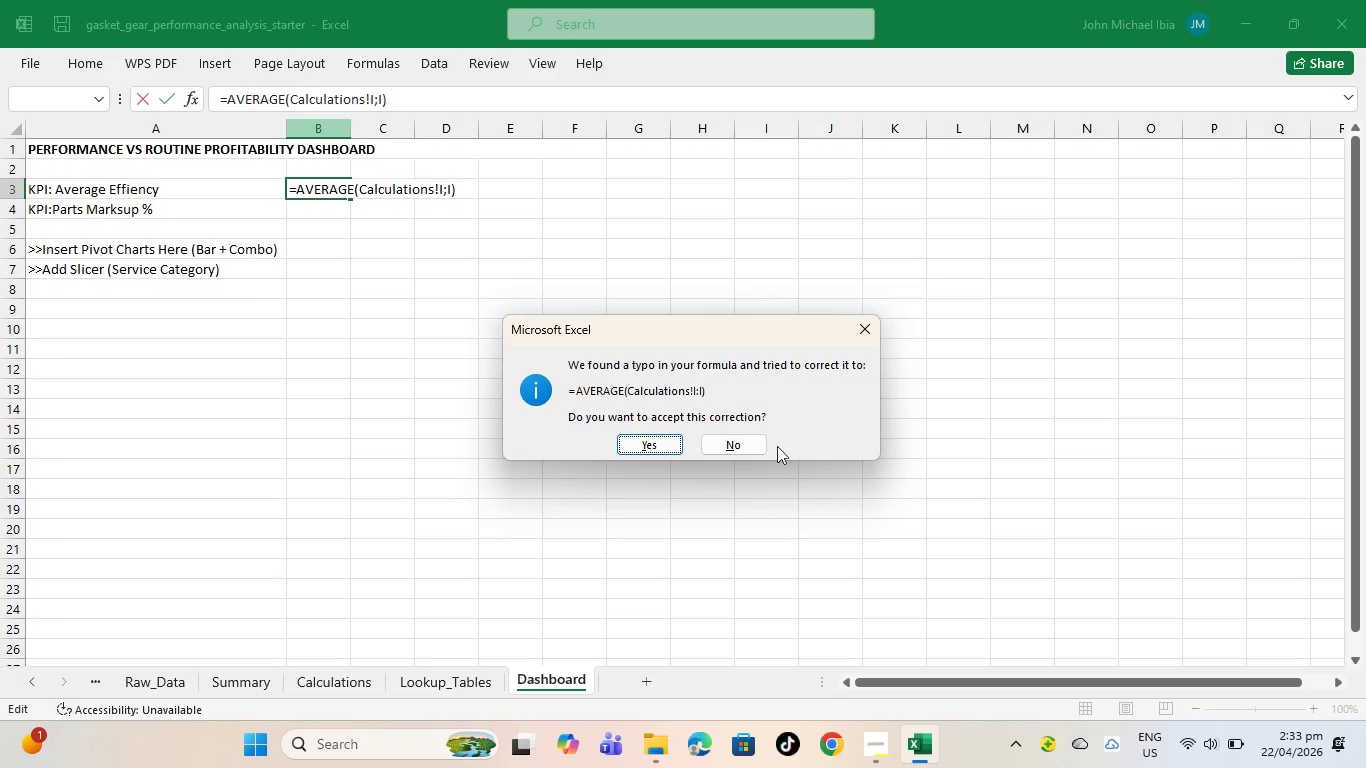 
left_click([662, 435])
 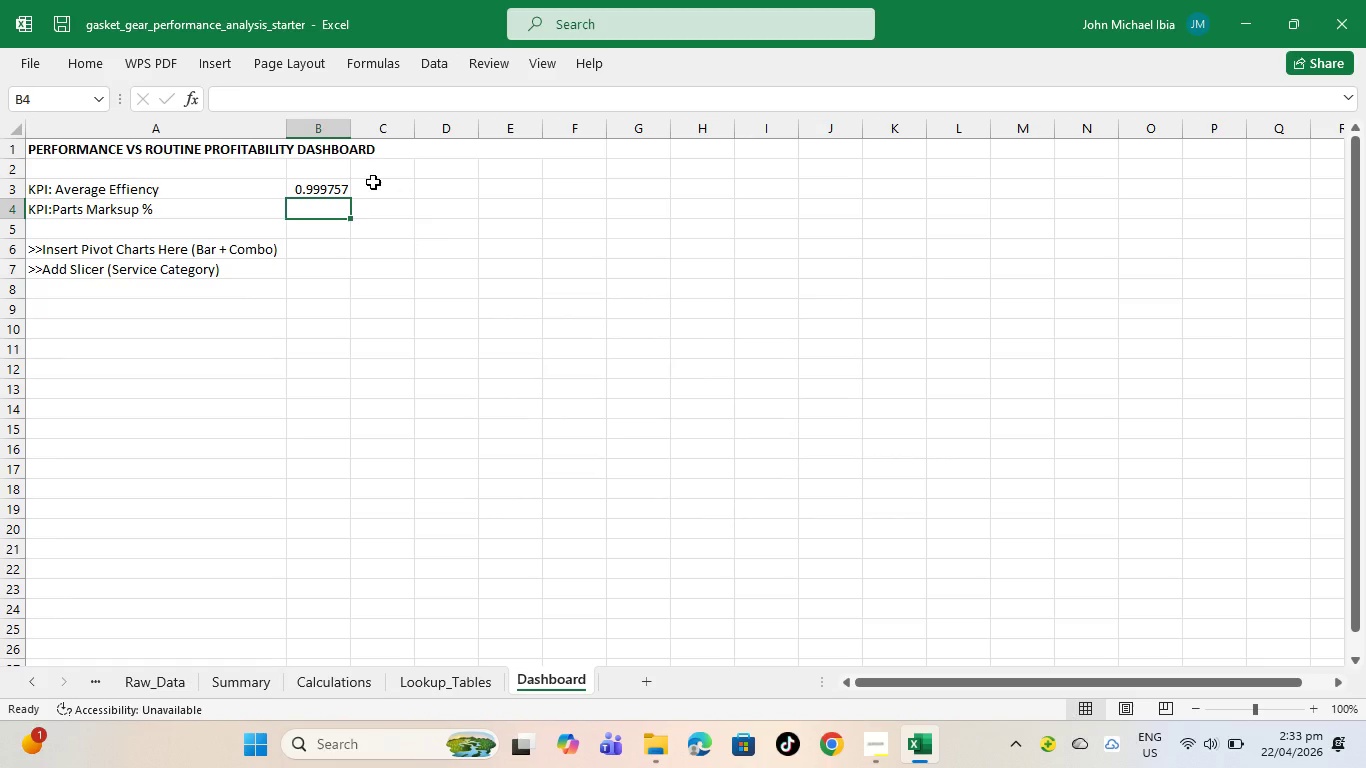 
wait(7.44)
 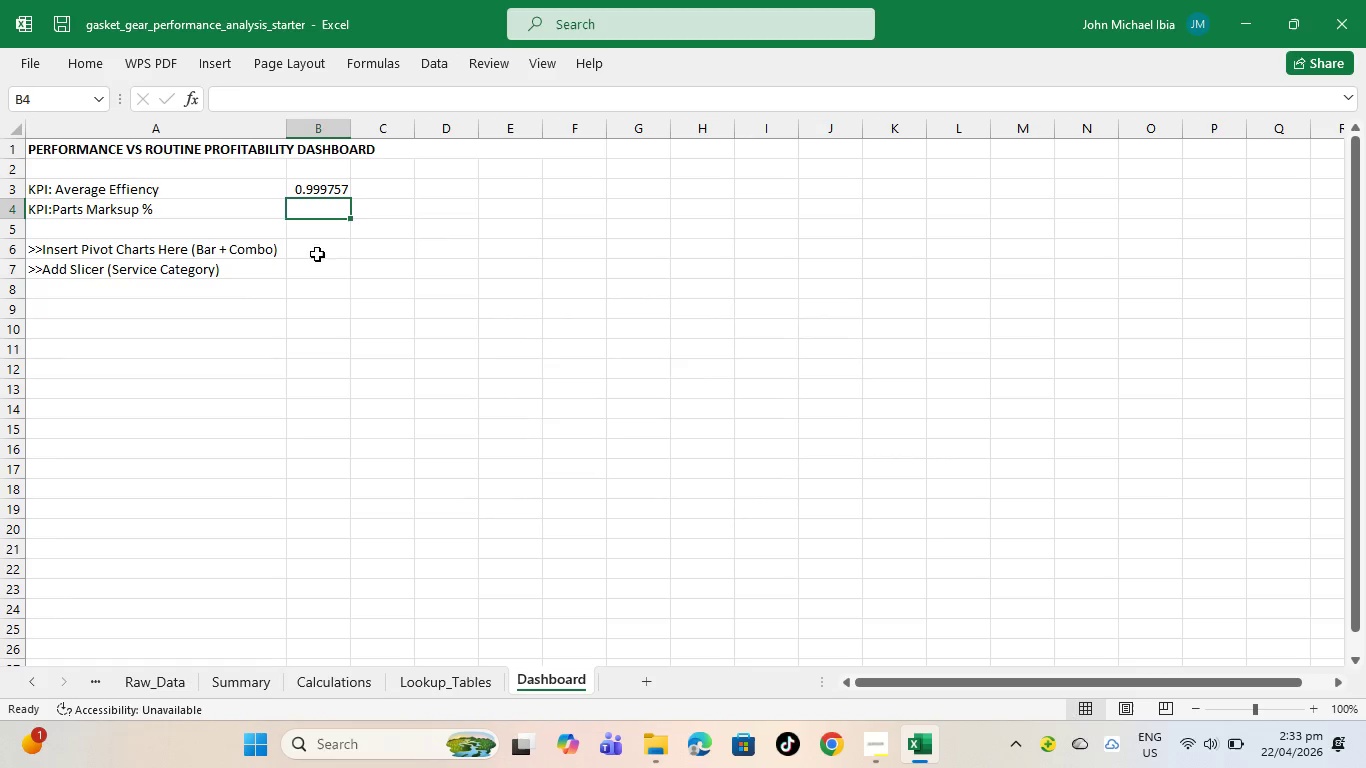 
type(=(SUM)
 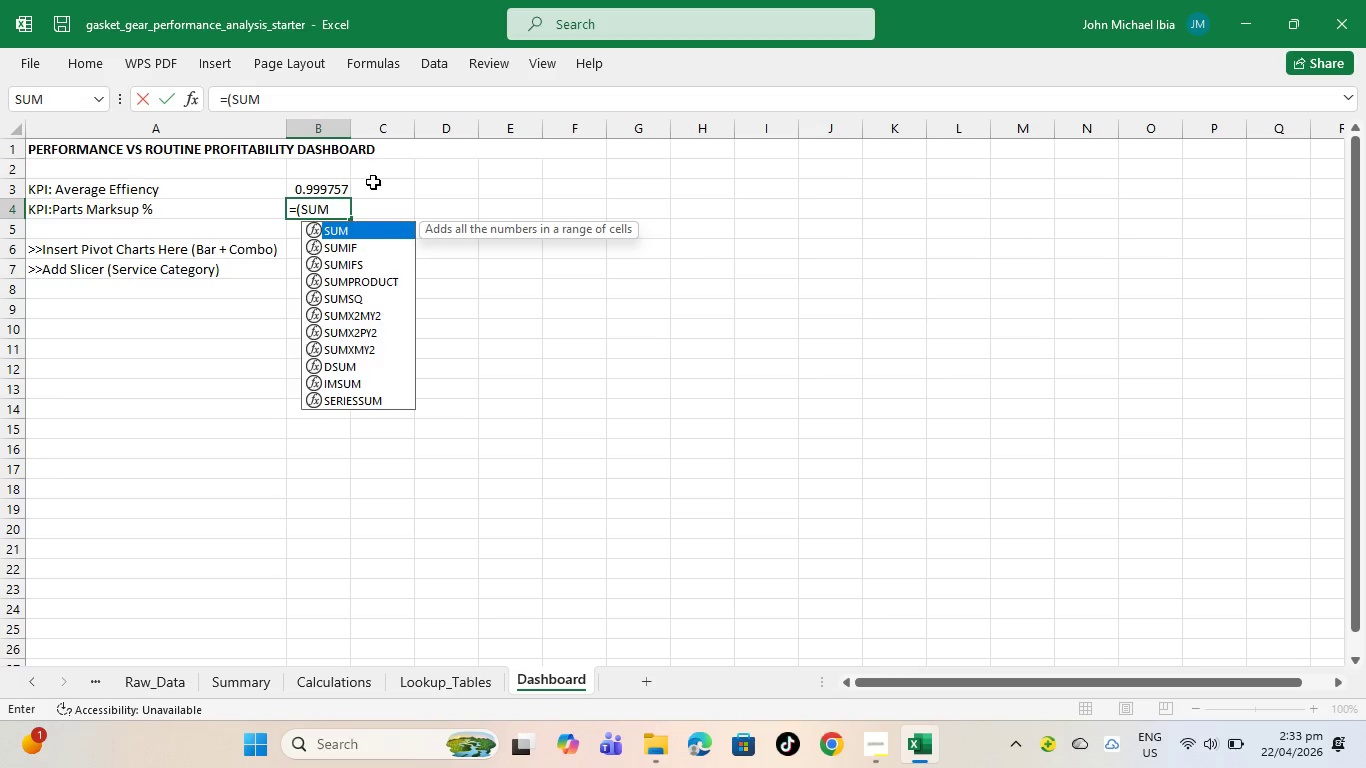 
hold_key(key=ShiftRight, duration=0.34)
 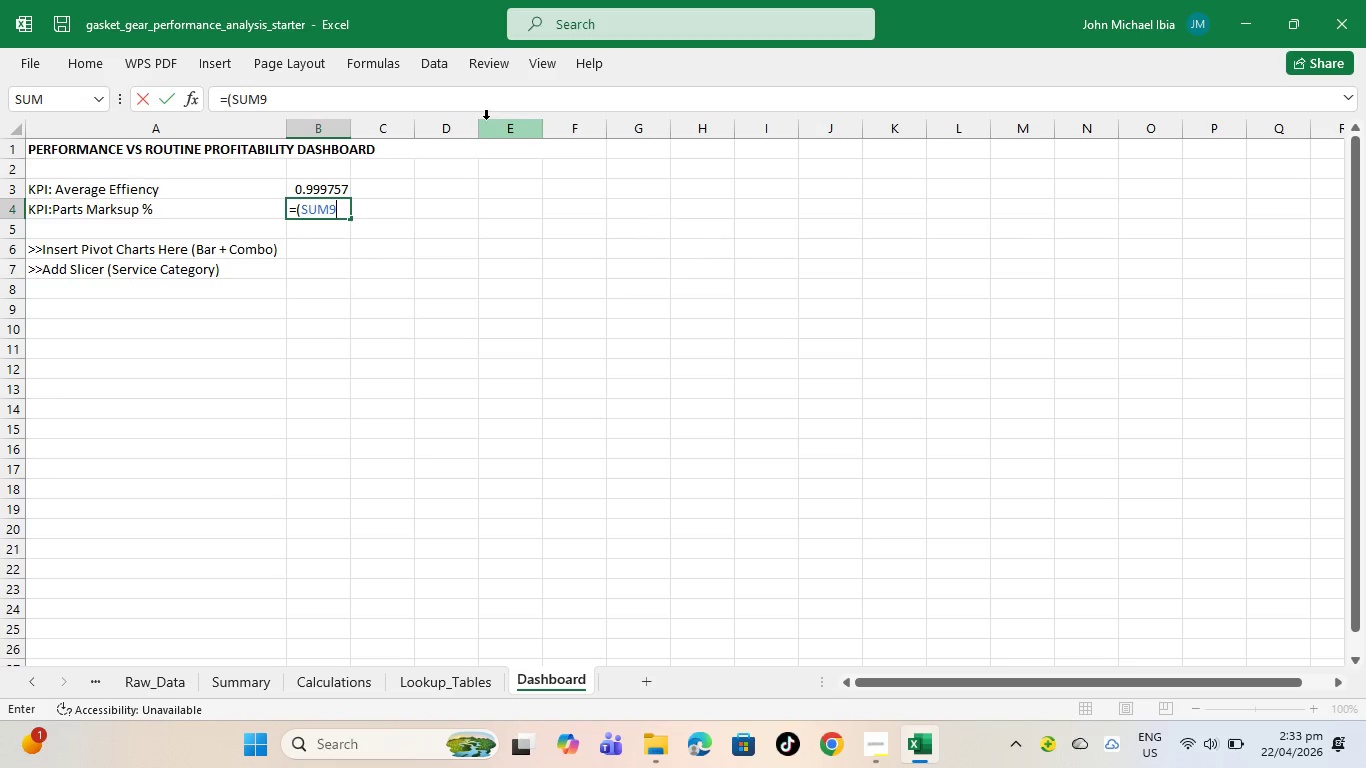 
type(9)
key(Backspace)
type((Calculations)
 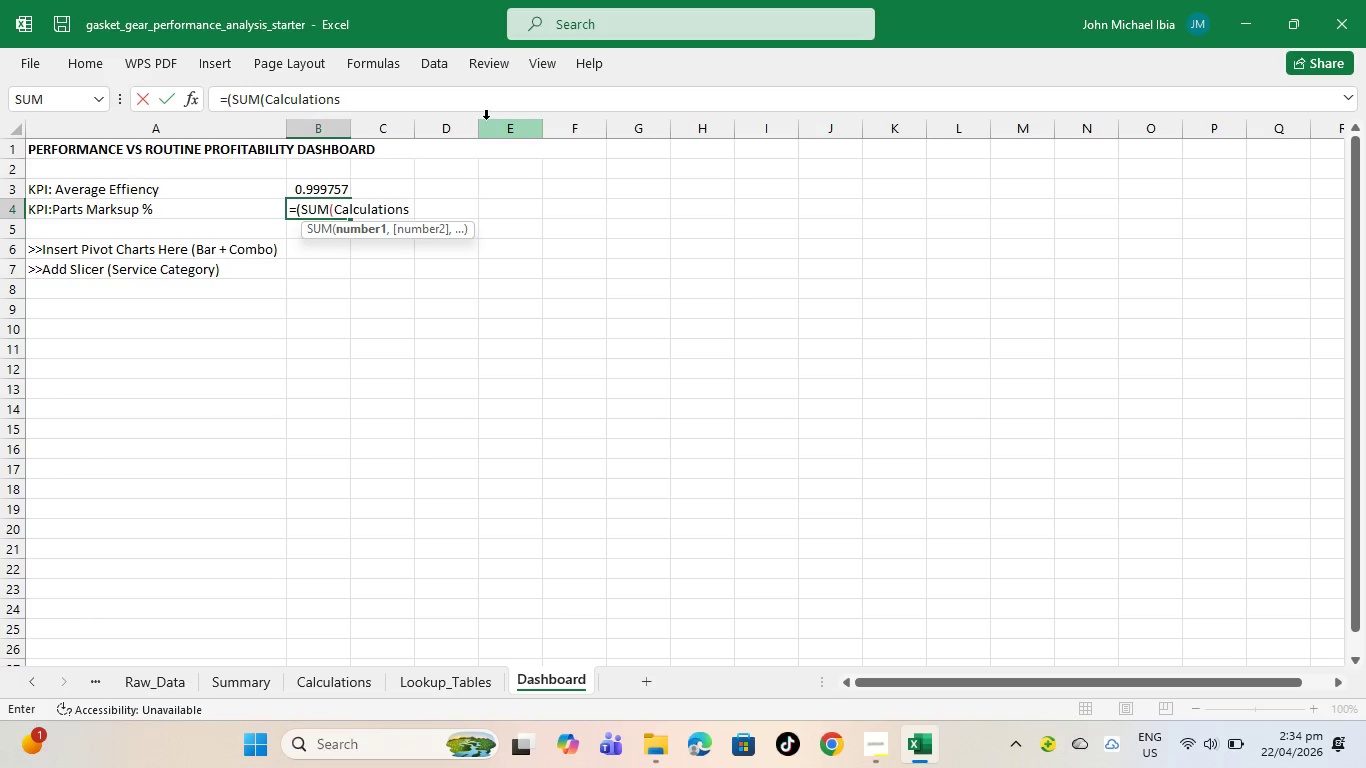 
hold_key(key=ShiftRight, duration=0.44)
 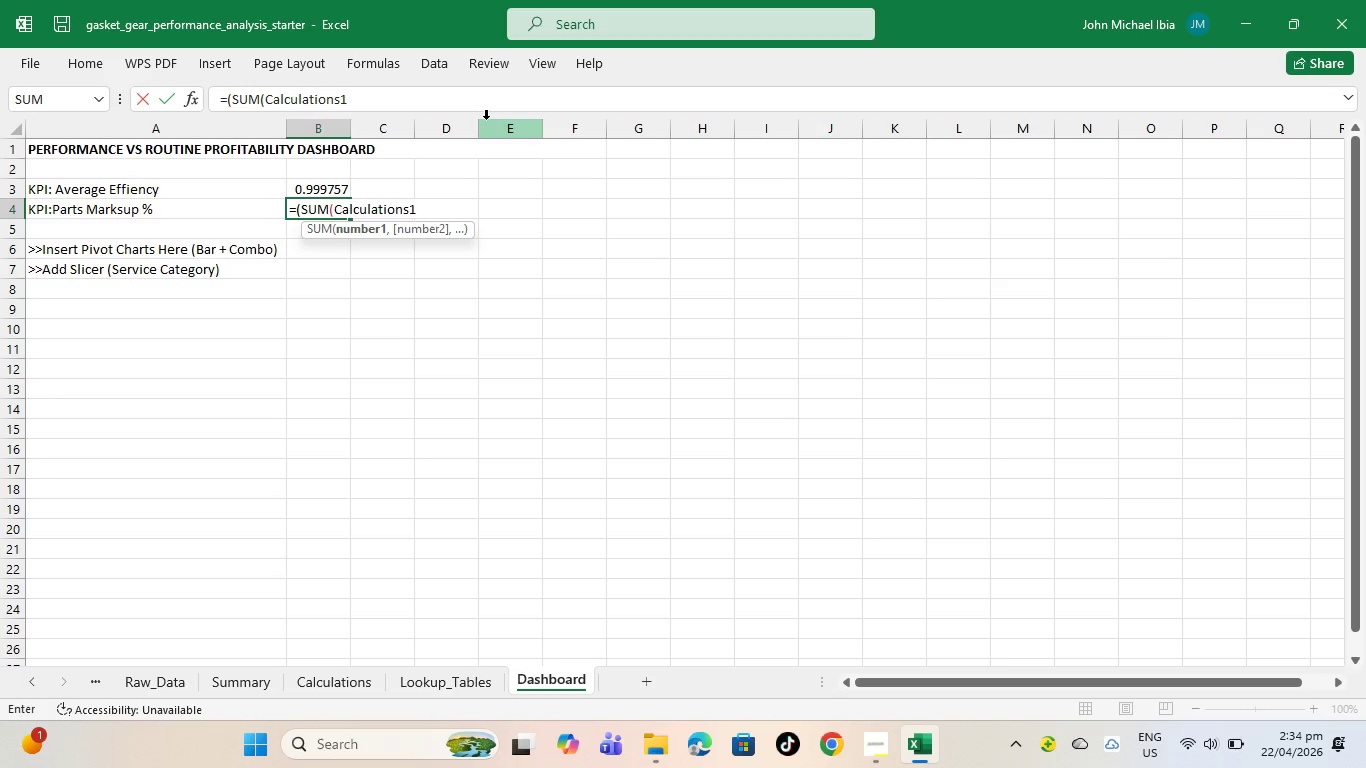 
key(1)
 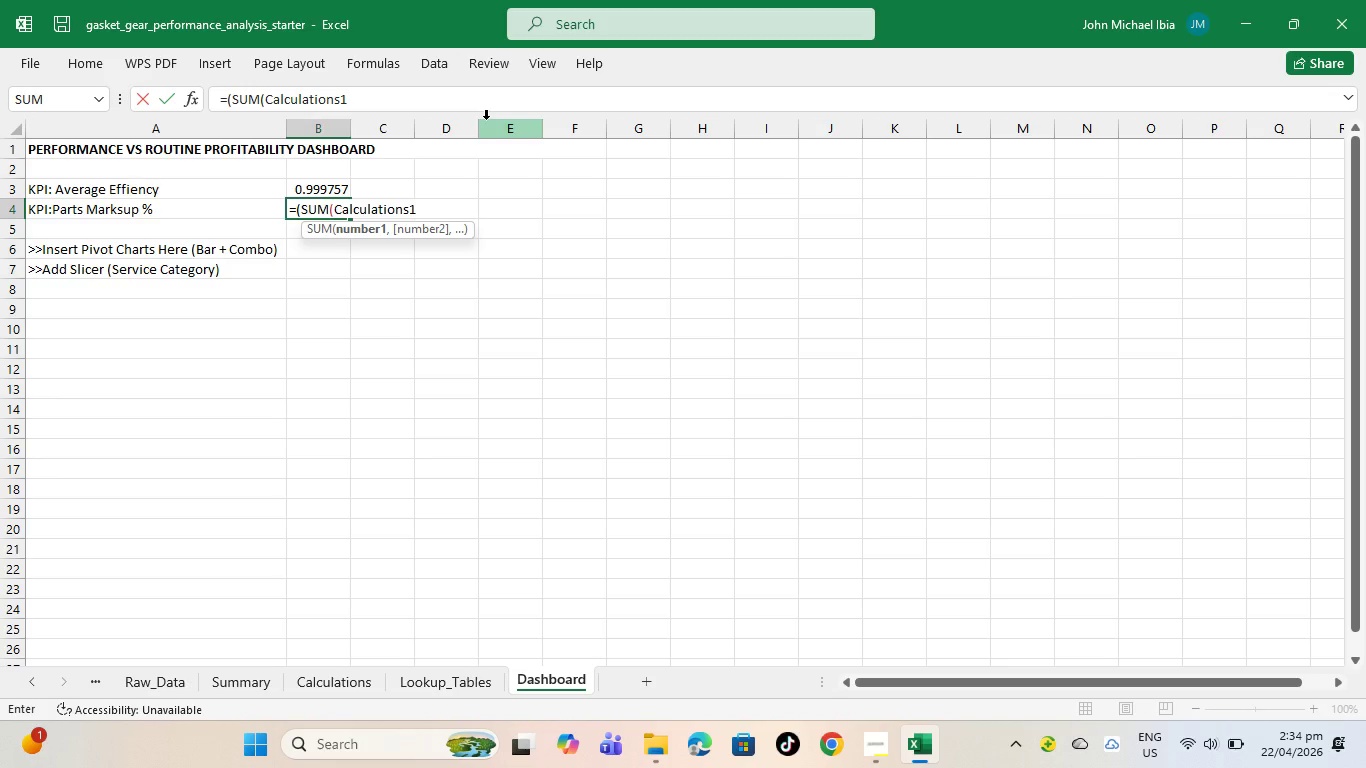 
key(Backspace)
 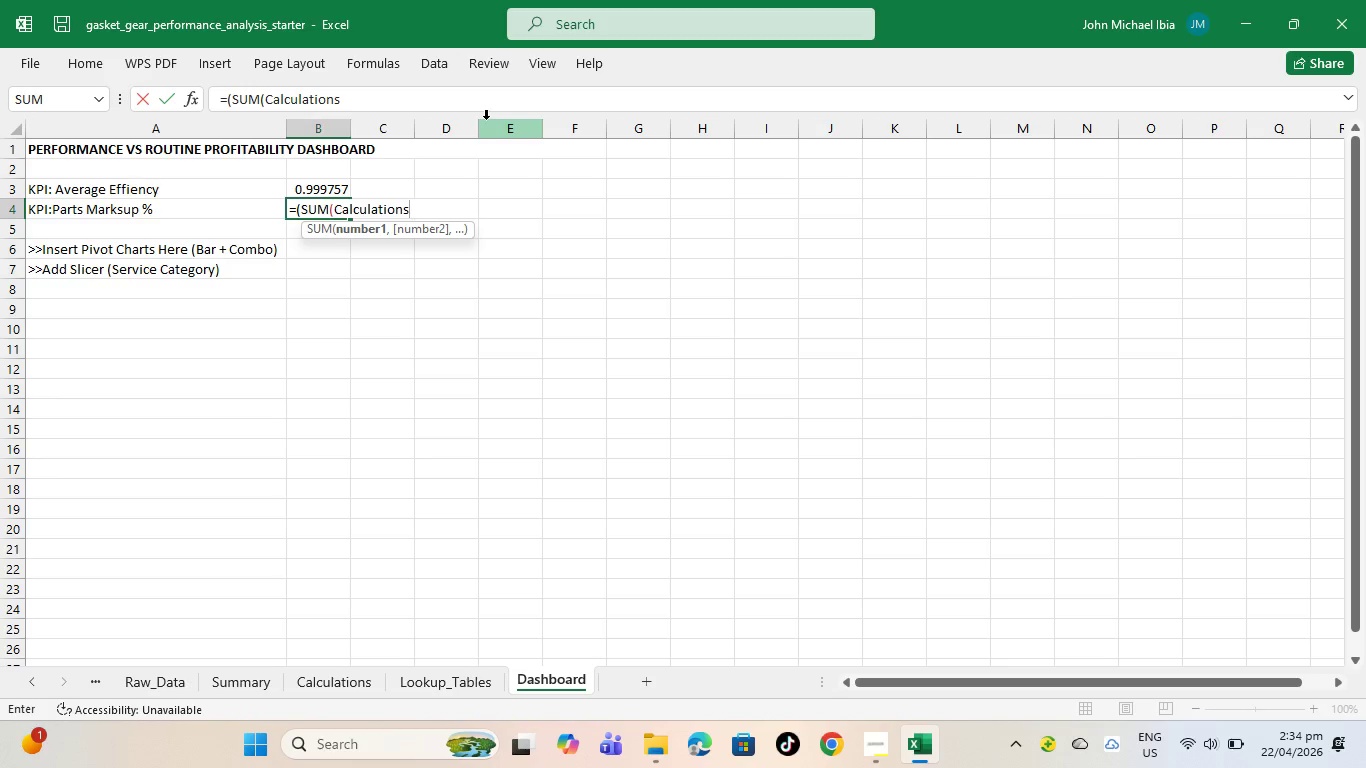 
key(Shift+1)
 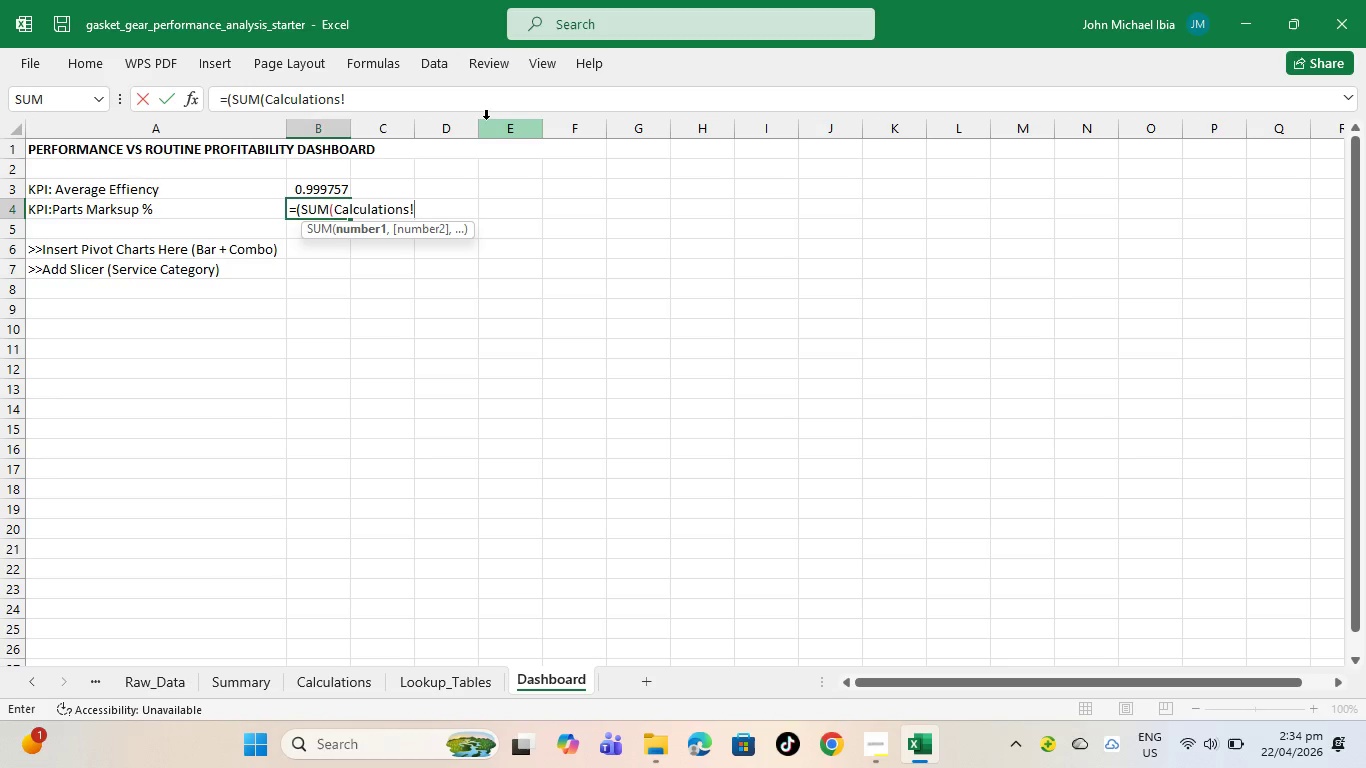 
key(CapsLock)
 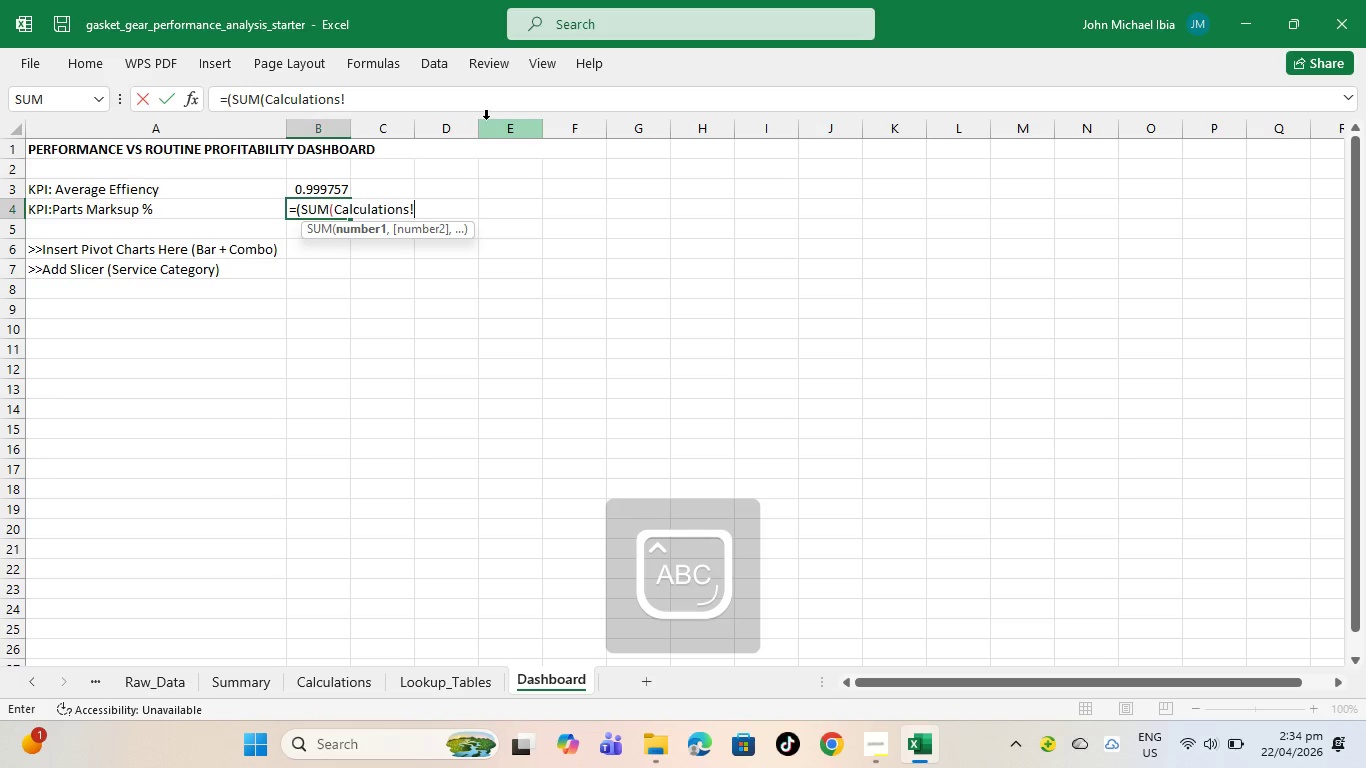 
key(H)
 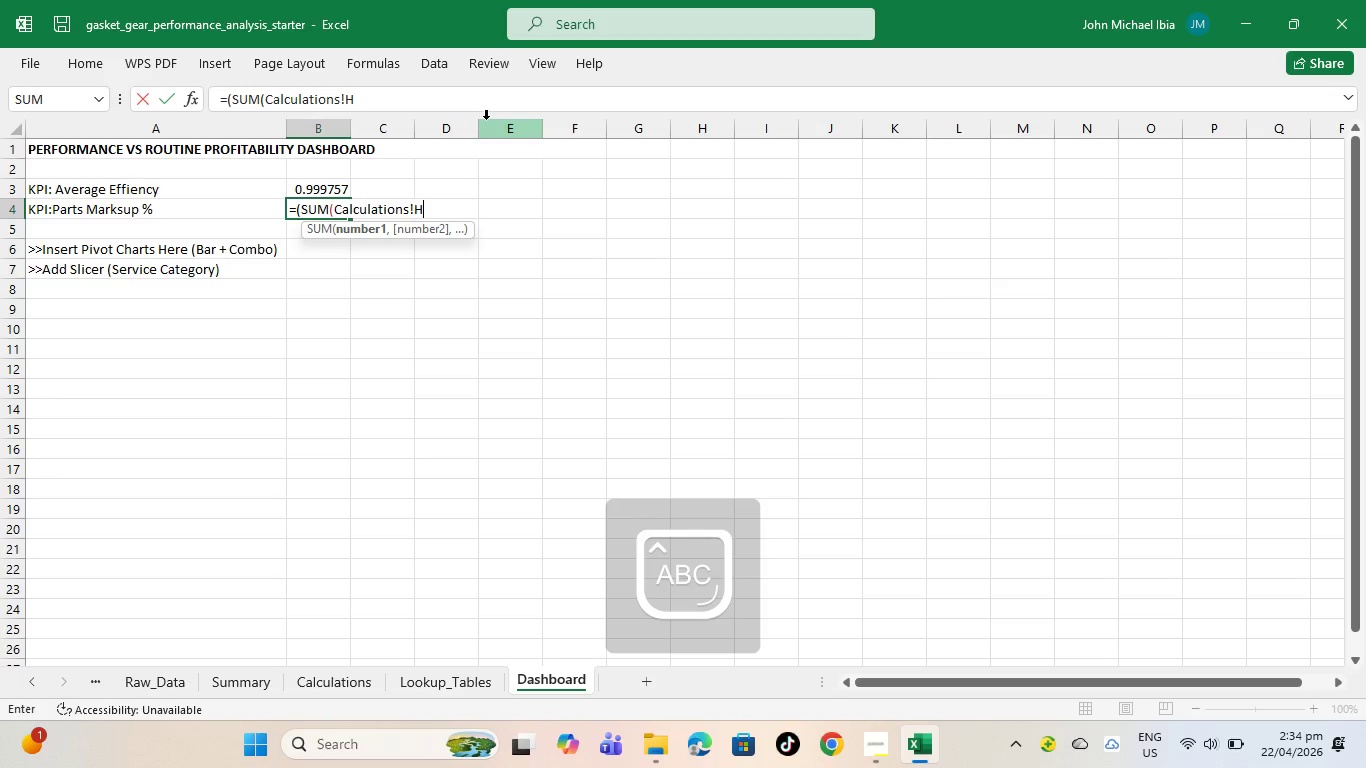 
key(Shift+ShiftRight)
 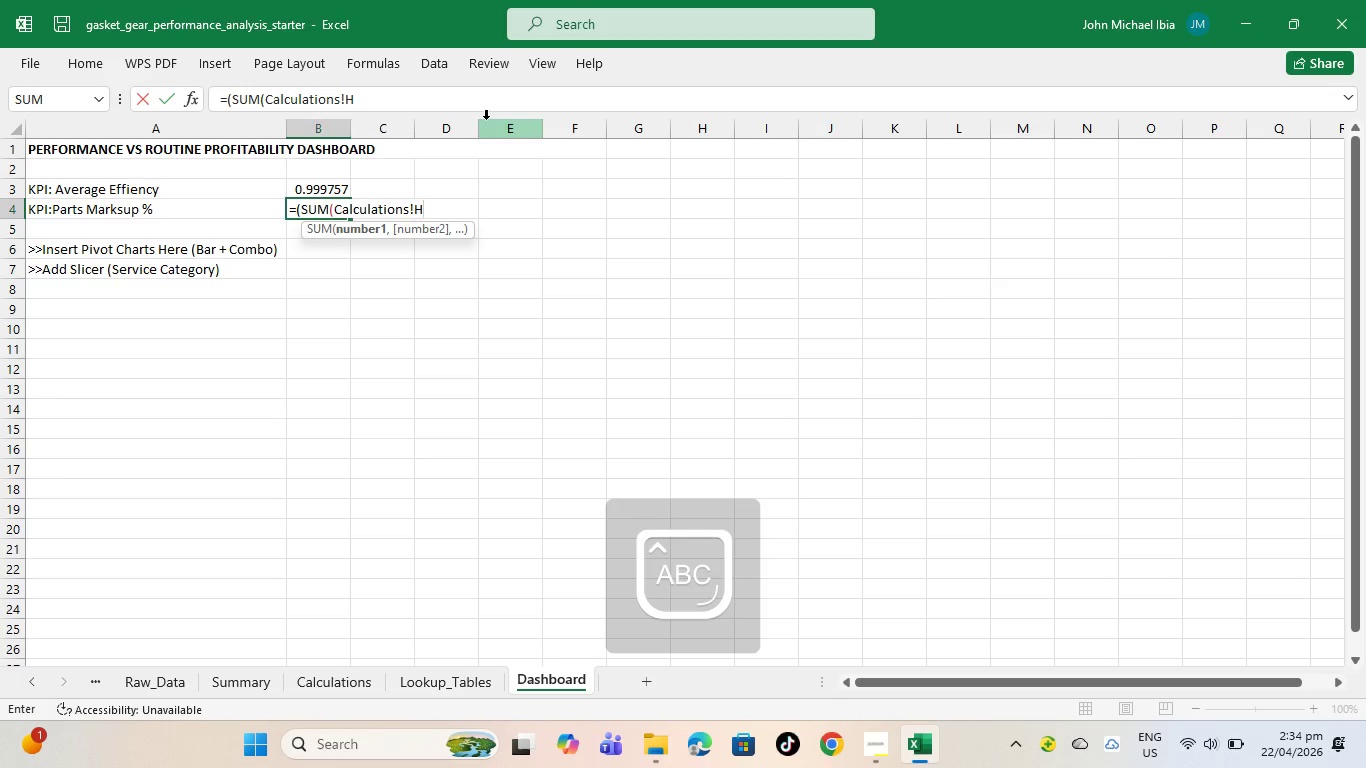 
key(Shift+ShiftRight)
 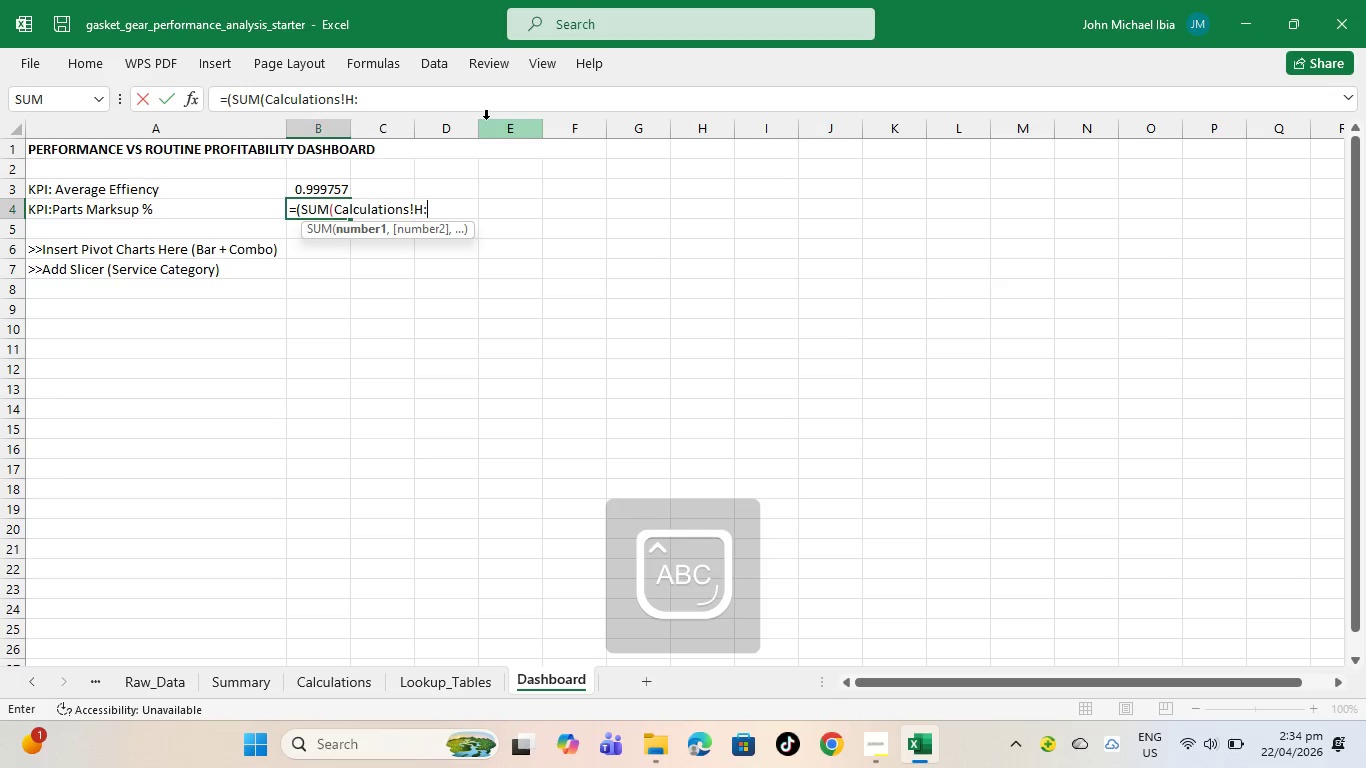 
key(Shift+Semicolon)
 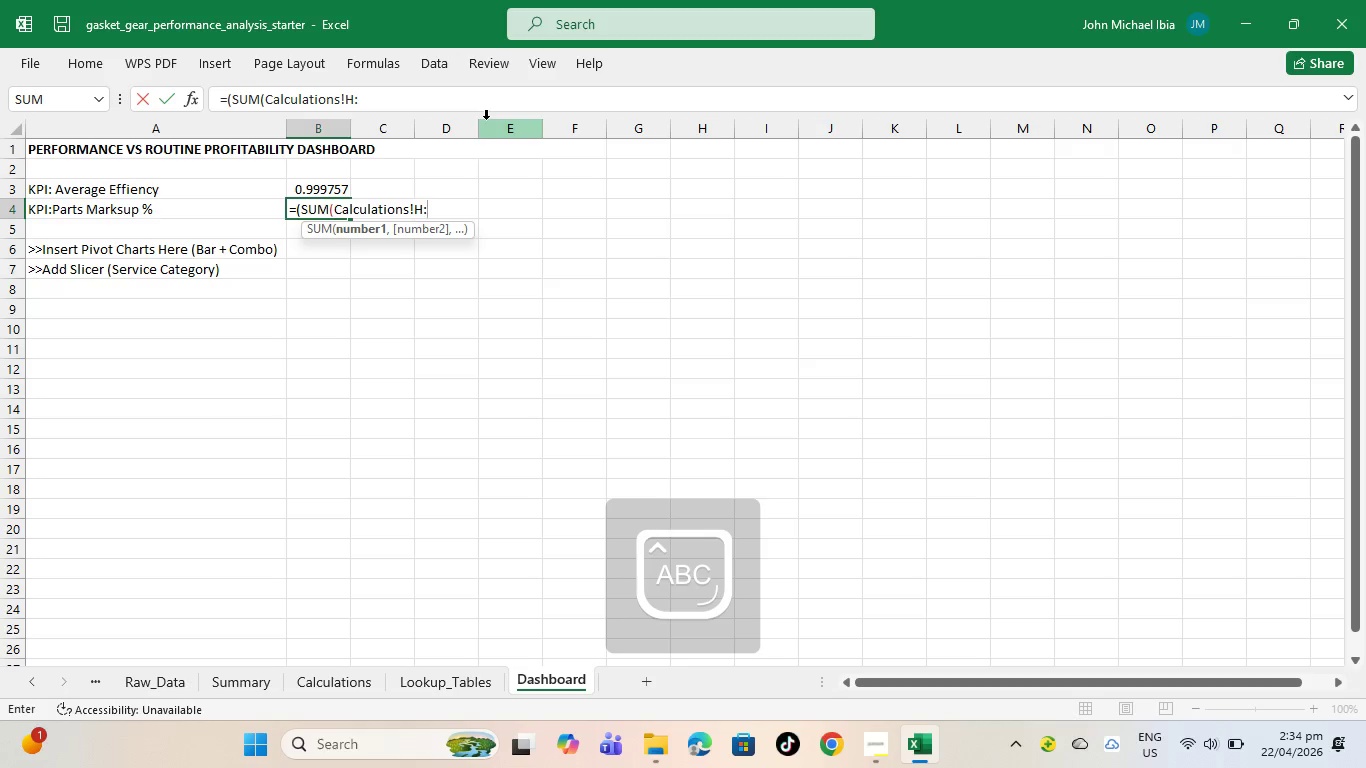 
key(H)
 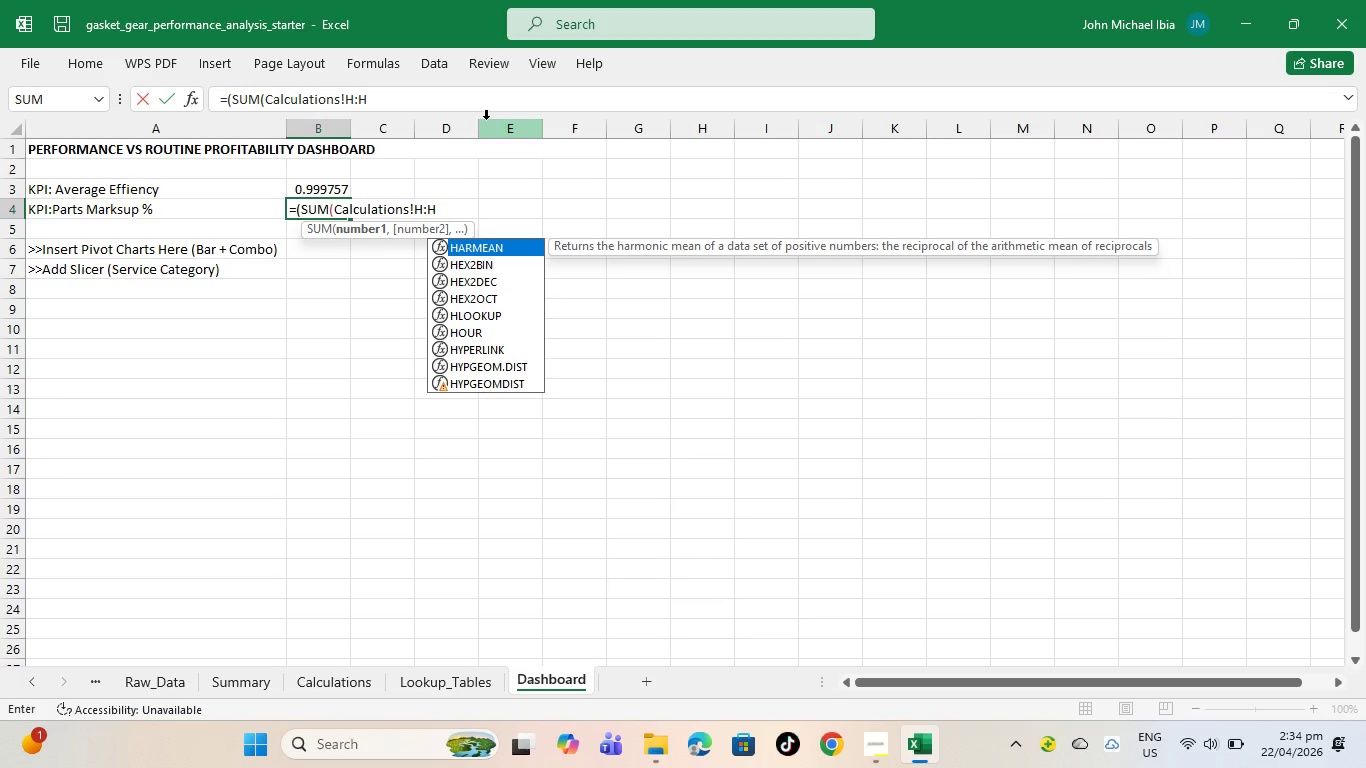 
key(Shift+0)
 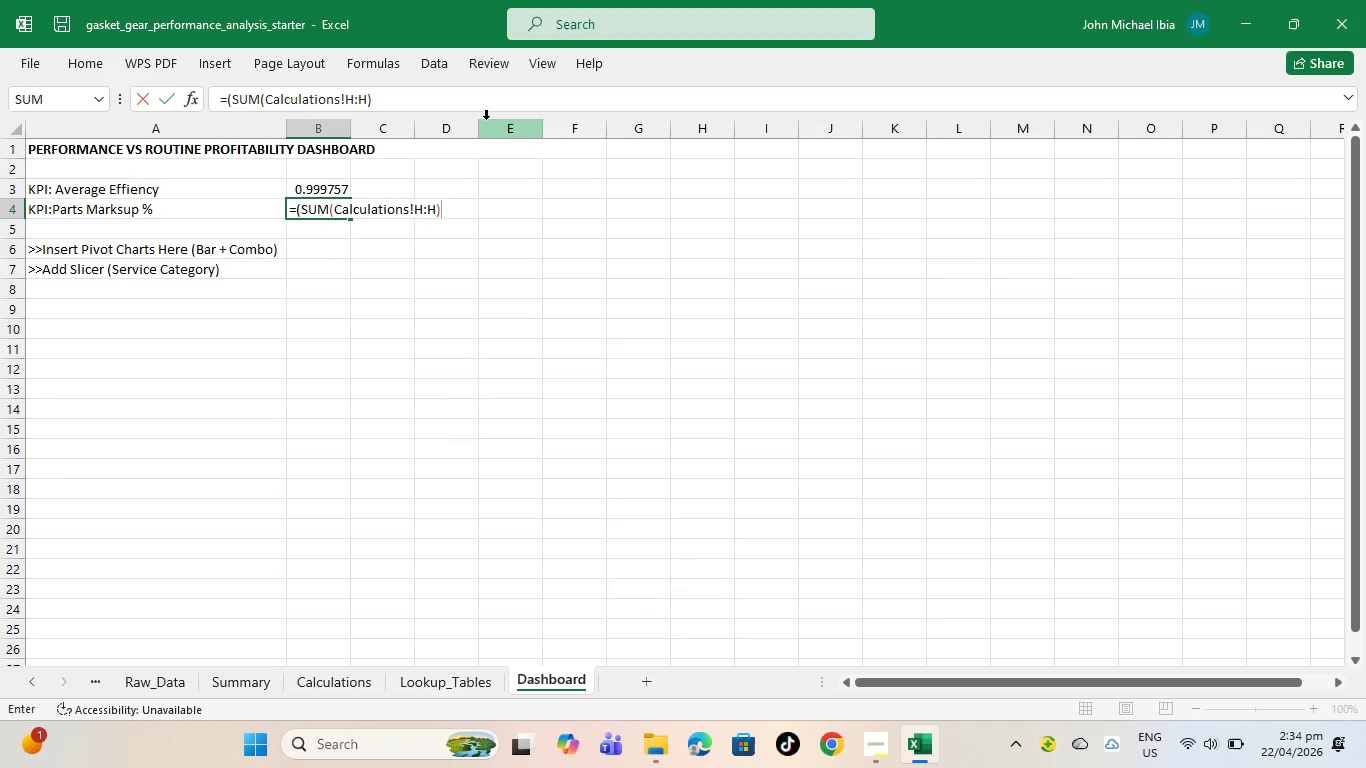 
wait(5.09)
 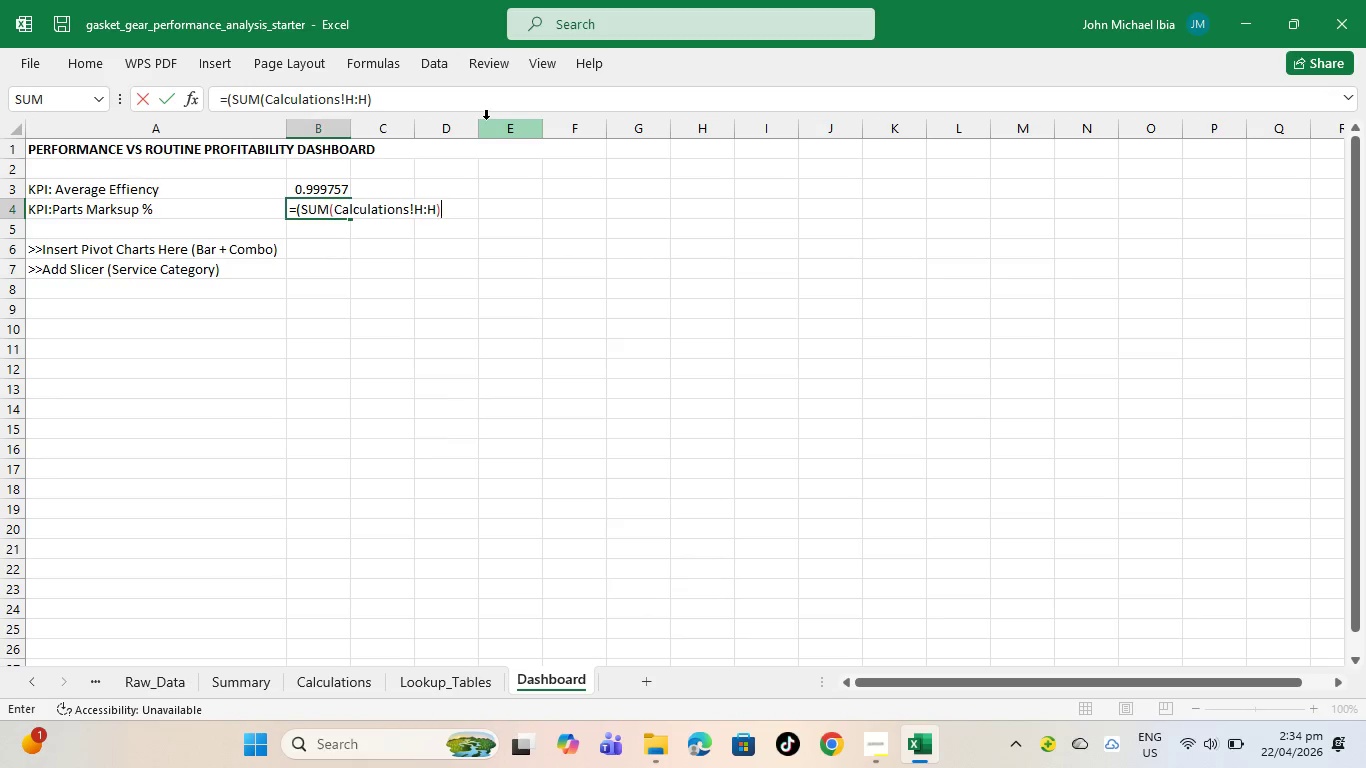 
type(/SUM)
 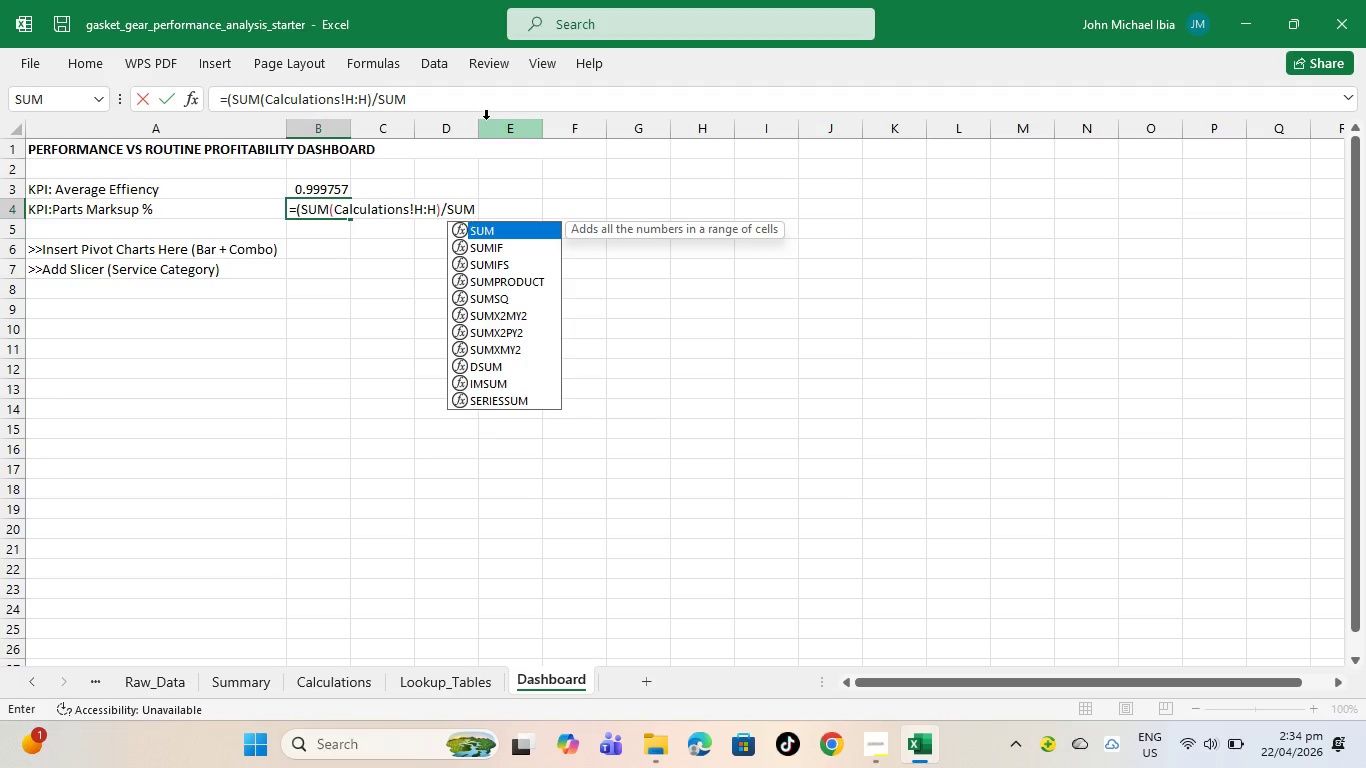 
wait(5.06)
 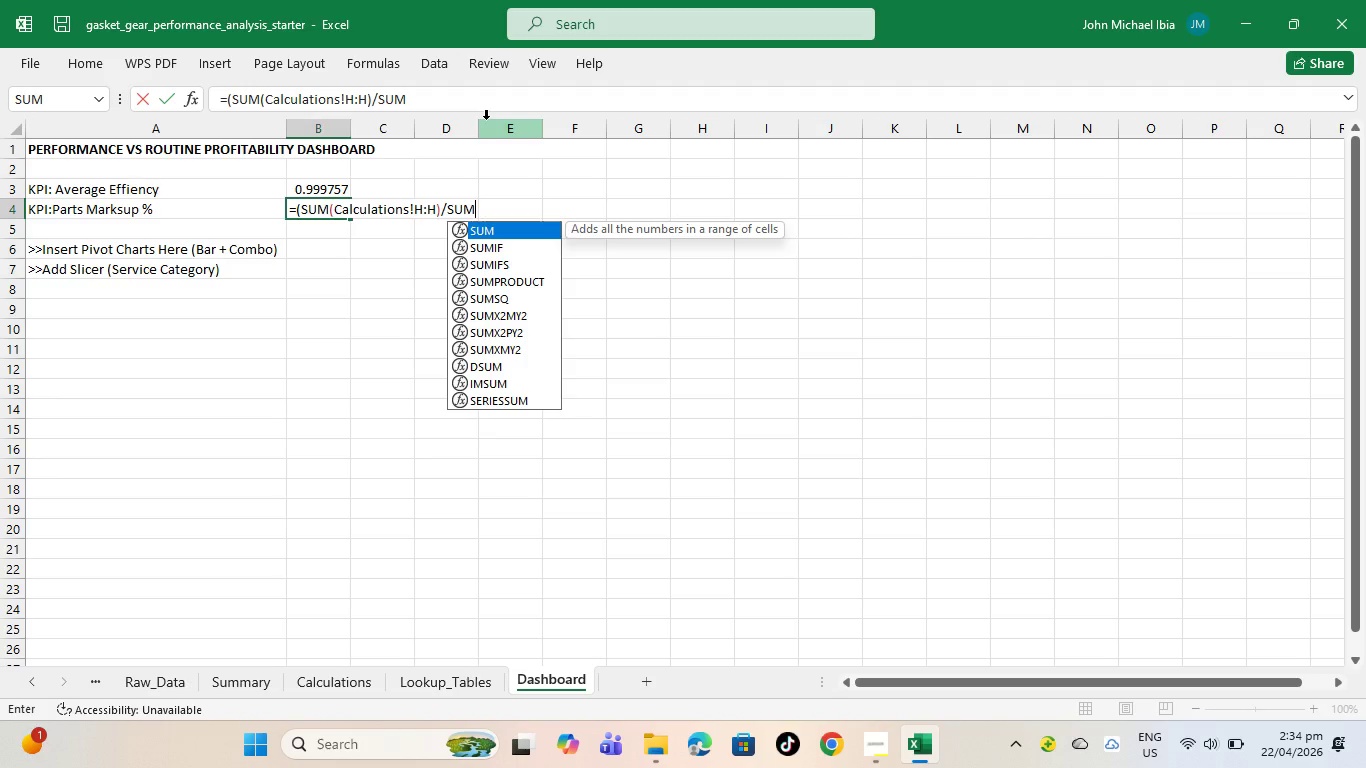 
type((Calculations)
 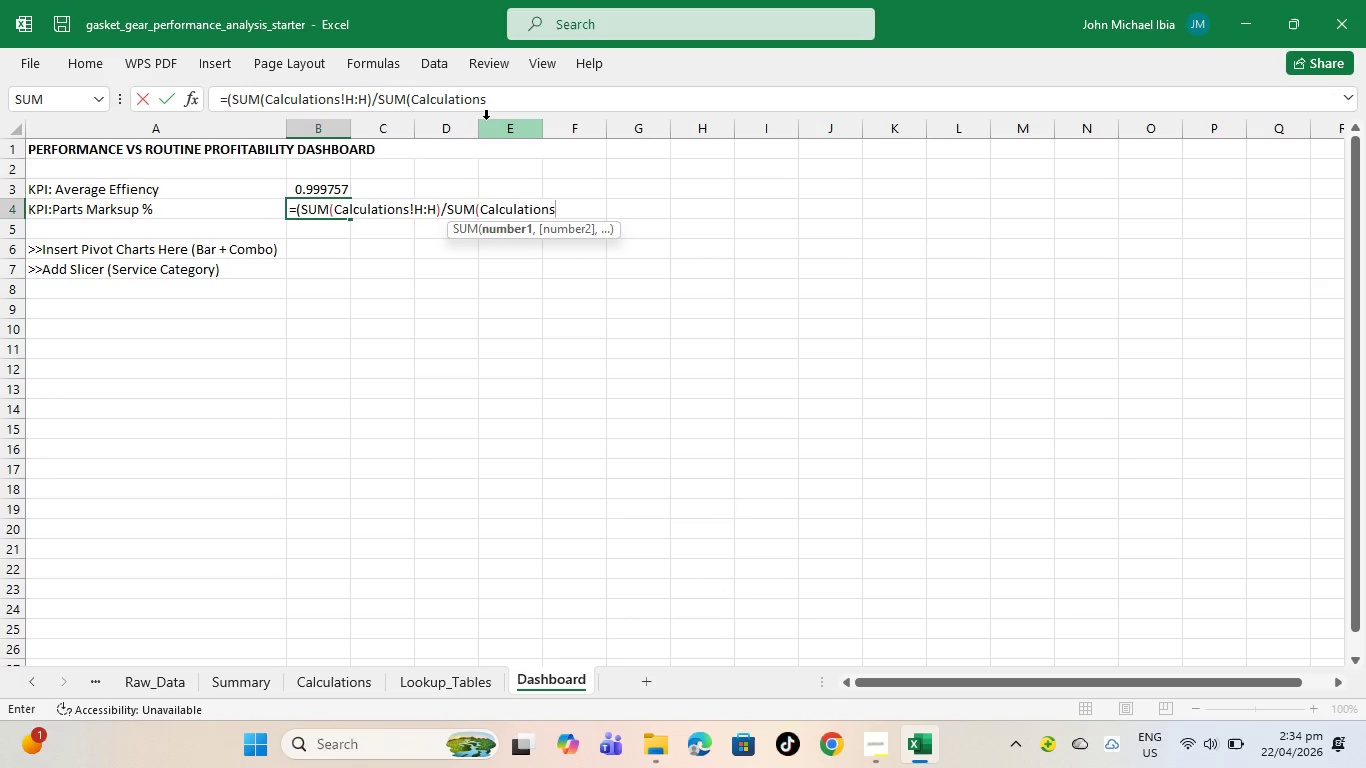 
wait(5.34)
 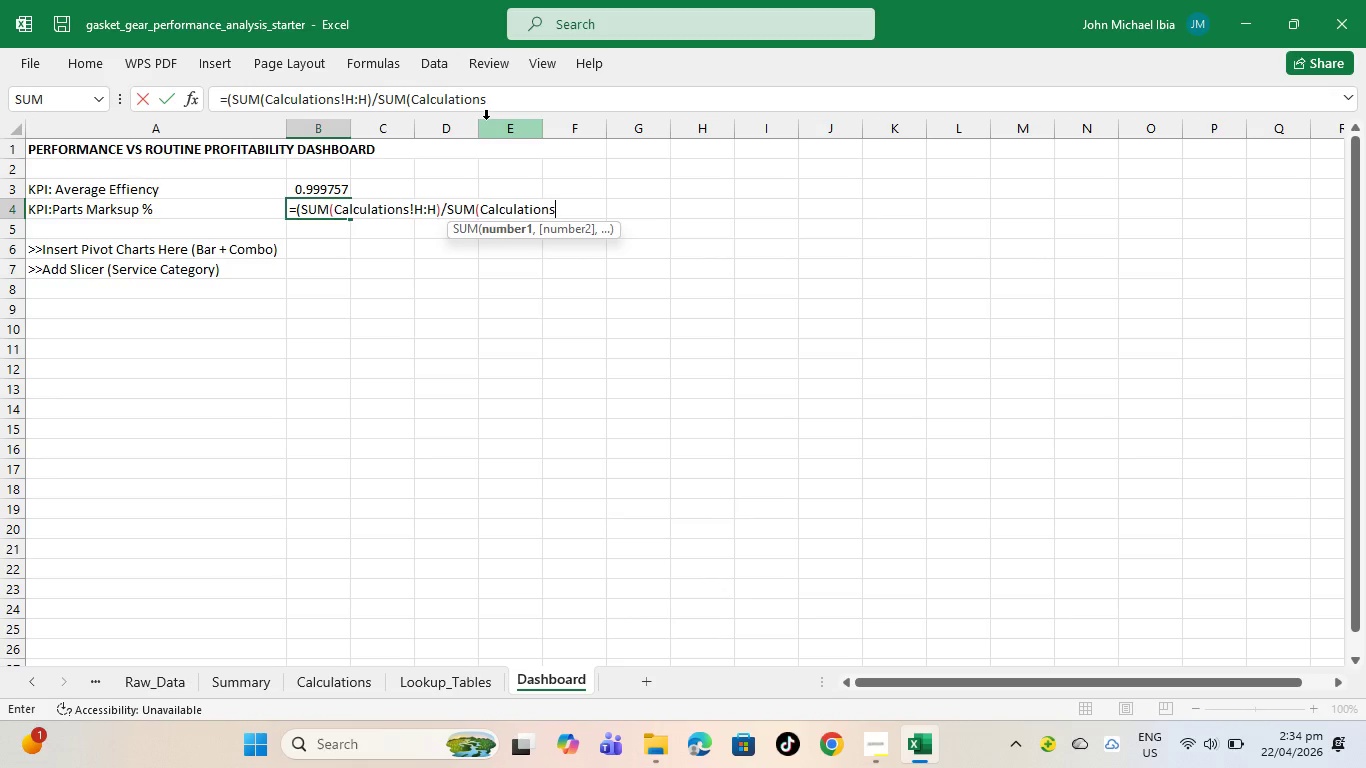 
hold_key(key=ShiftRight, duration=0.42)
 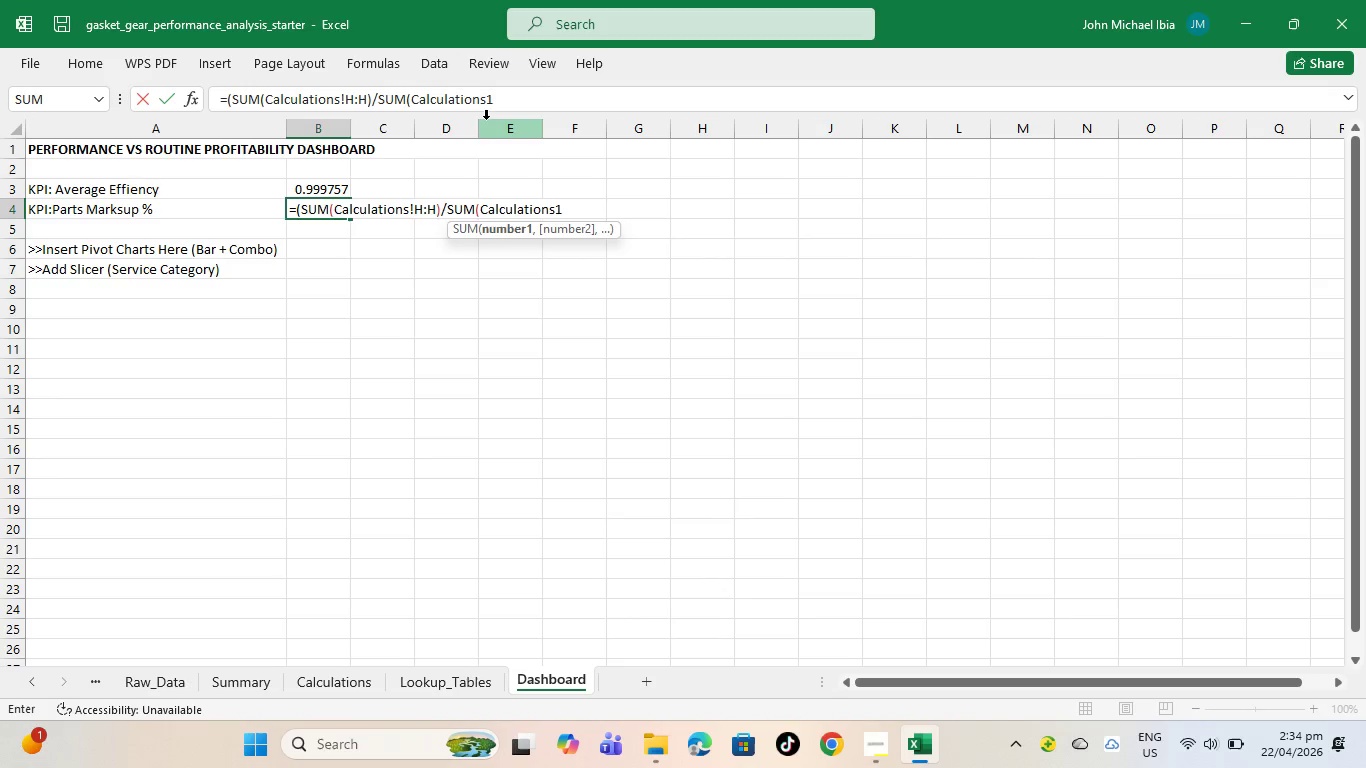 
key(1)
 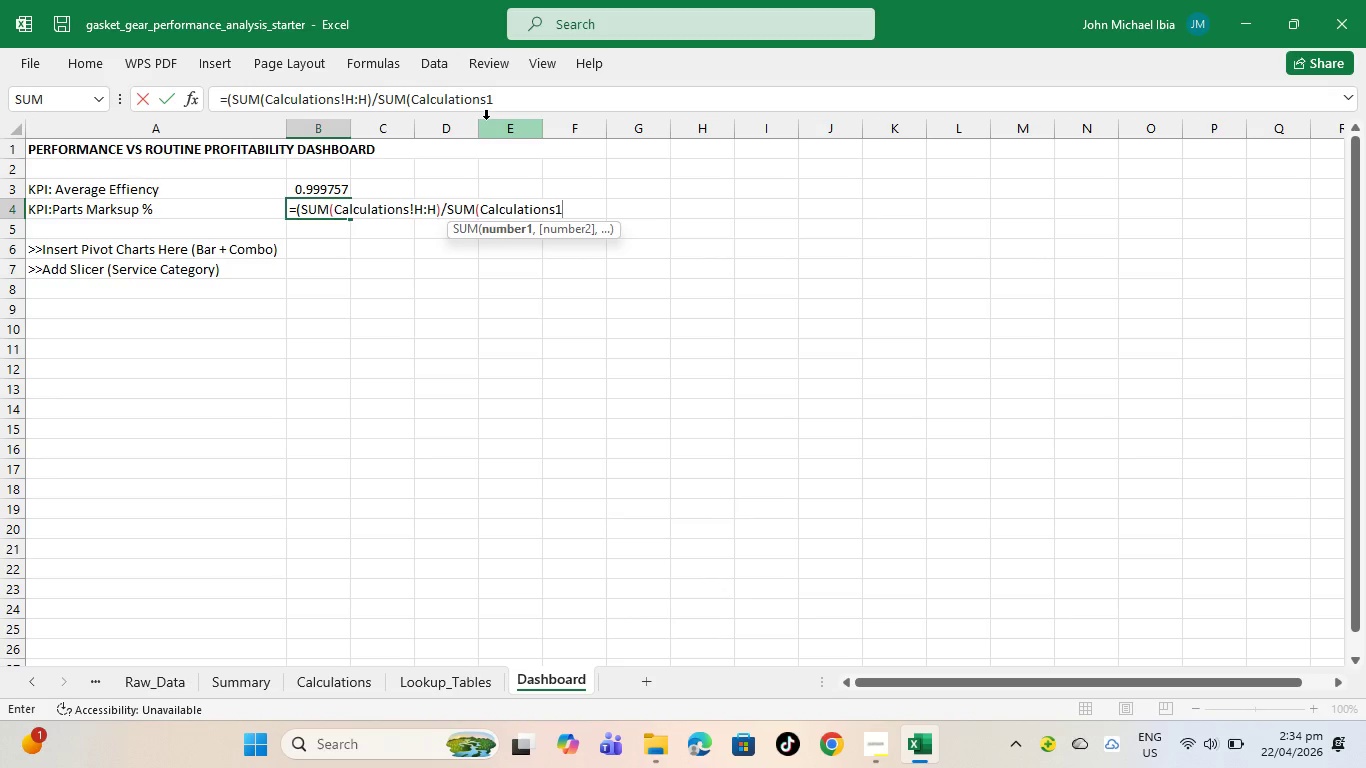 
key(Backspace)
 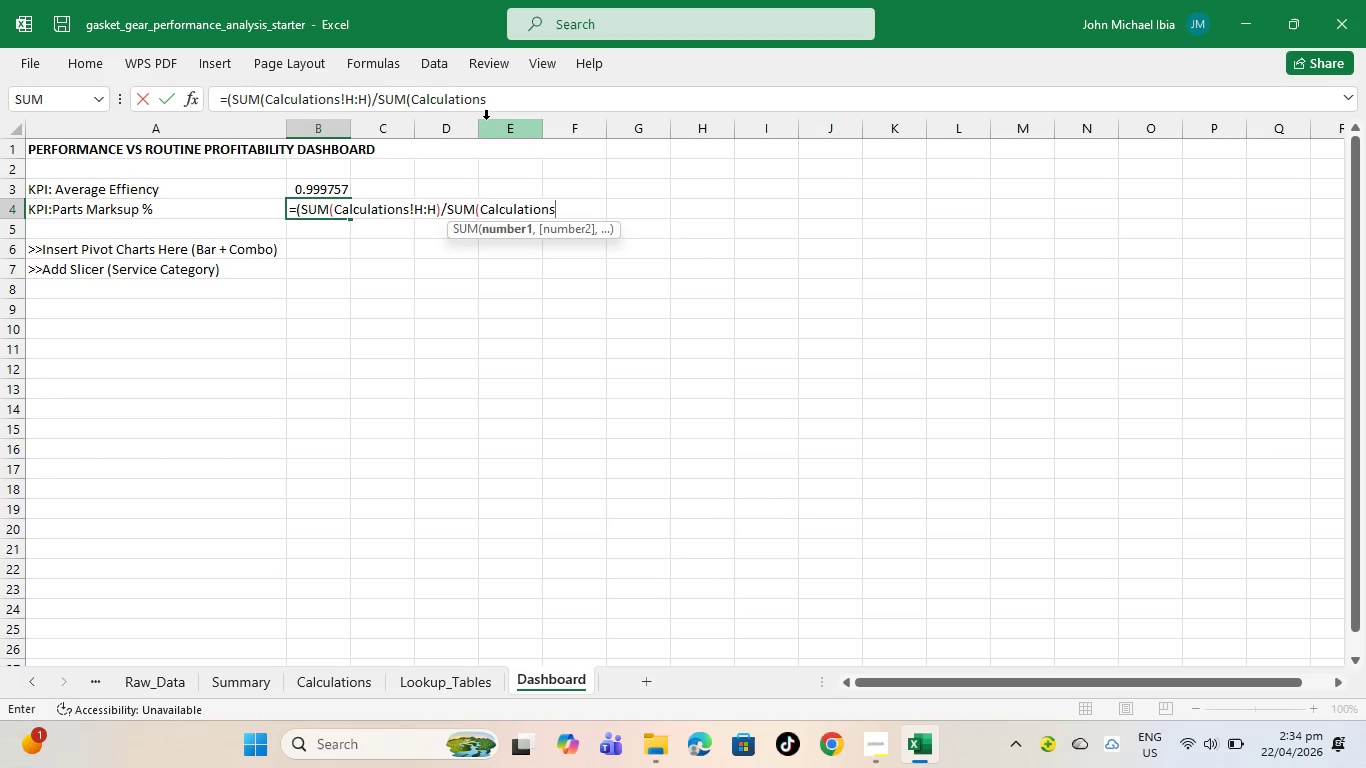 
key(Shift+1)
 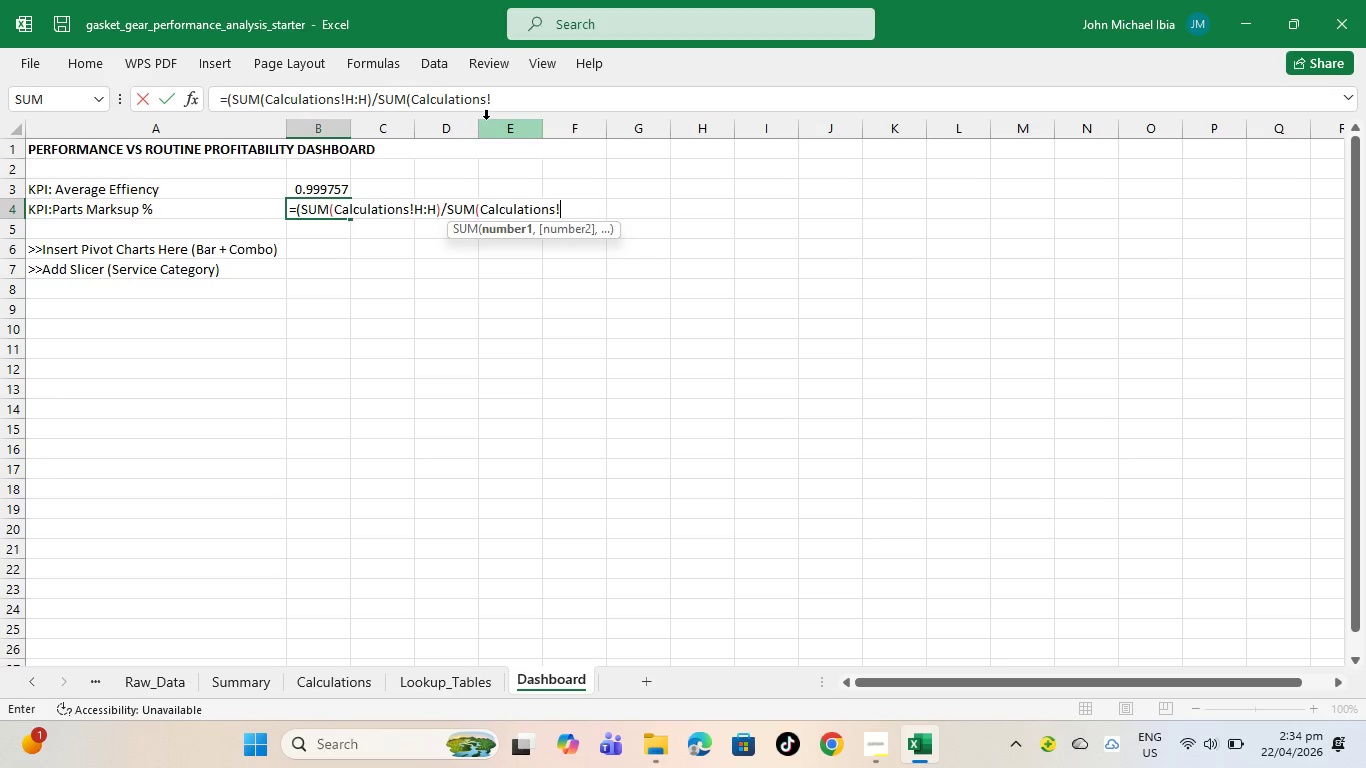 
type(G:G))-1)
 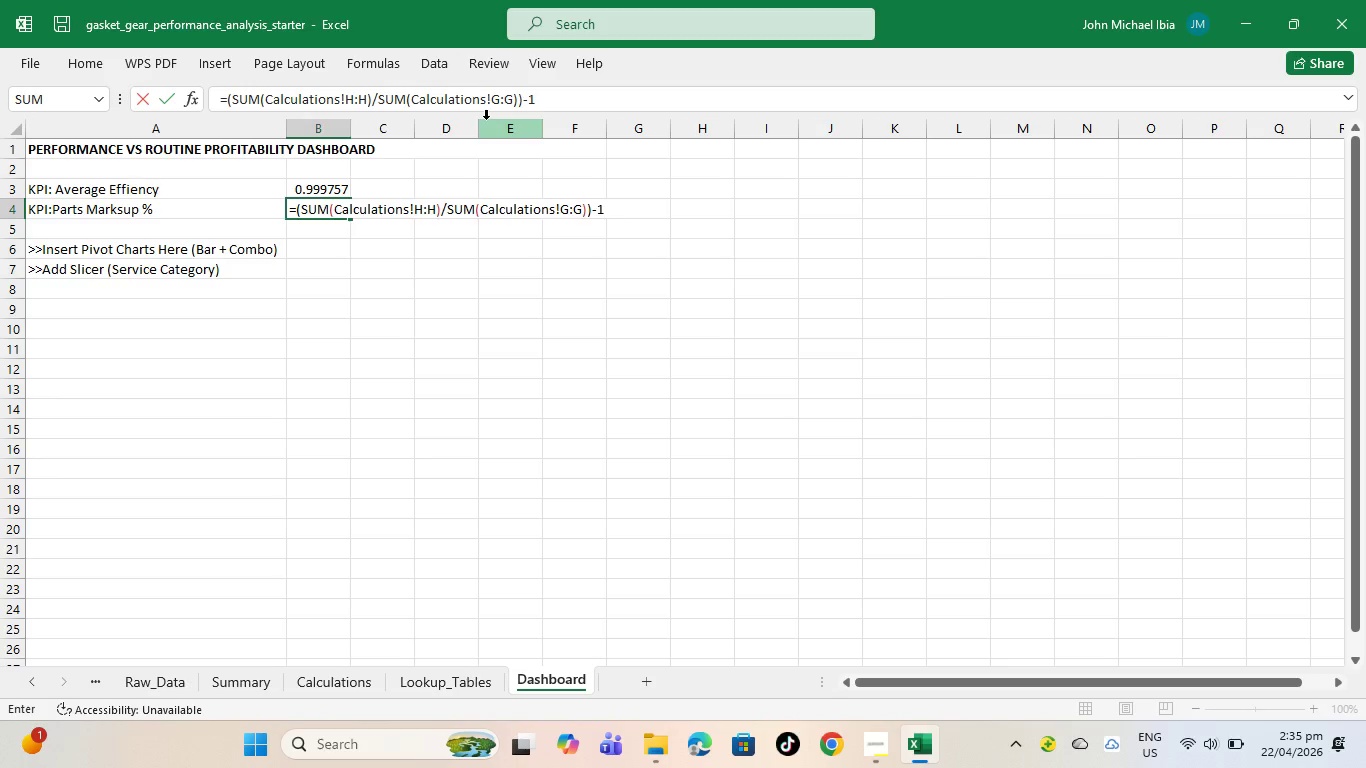 
key(Enter)
 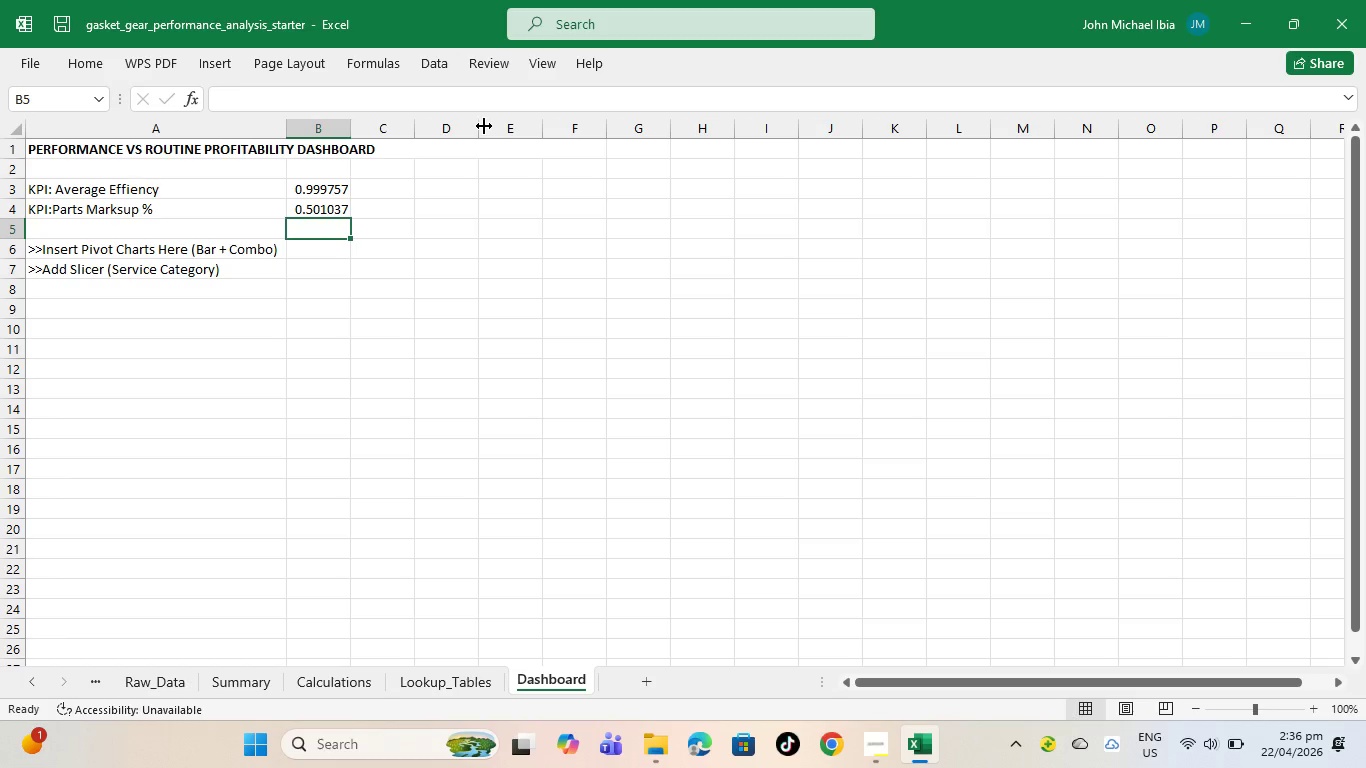 
wait(98.39)
 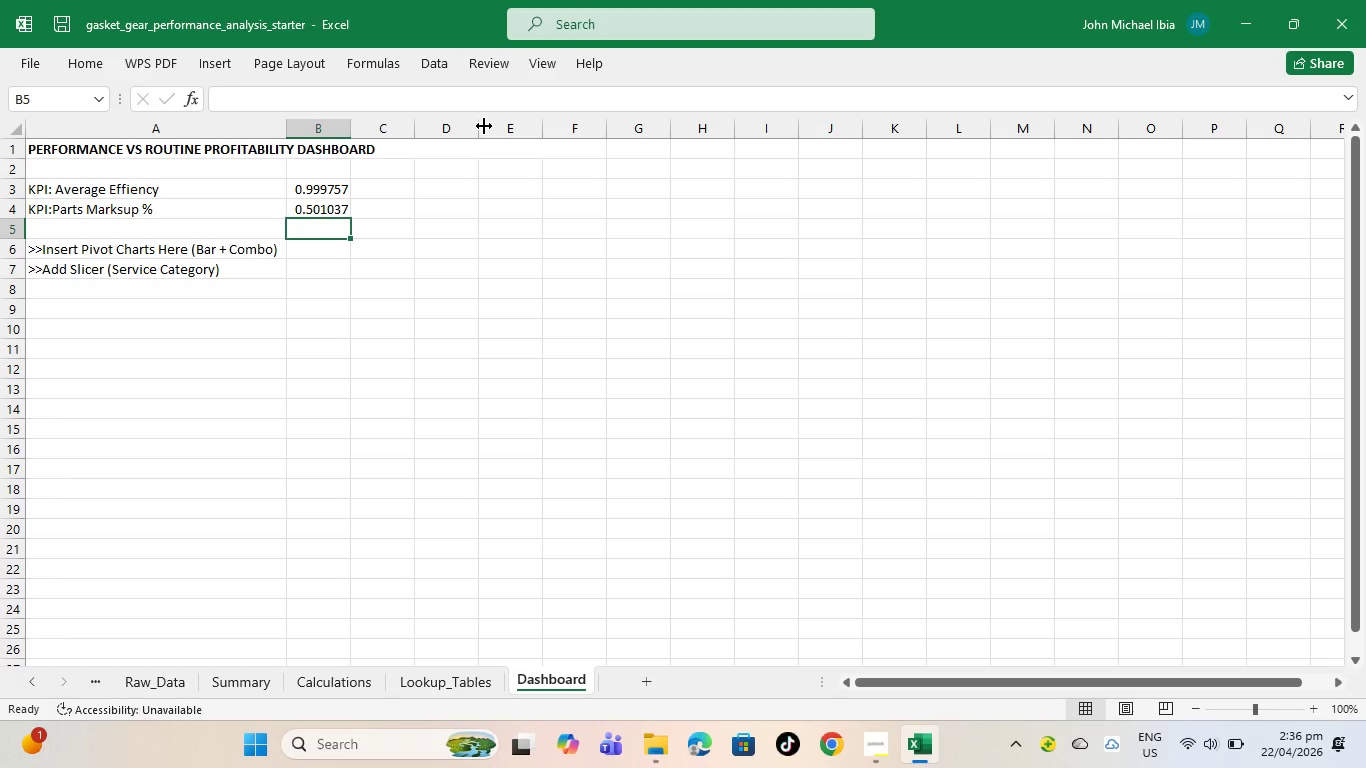 
left_click([489, 666])
 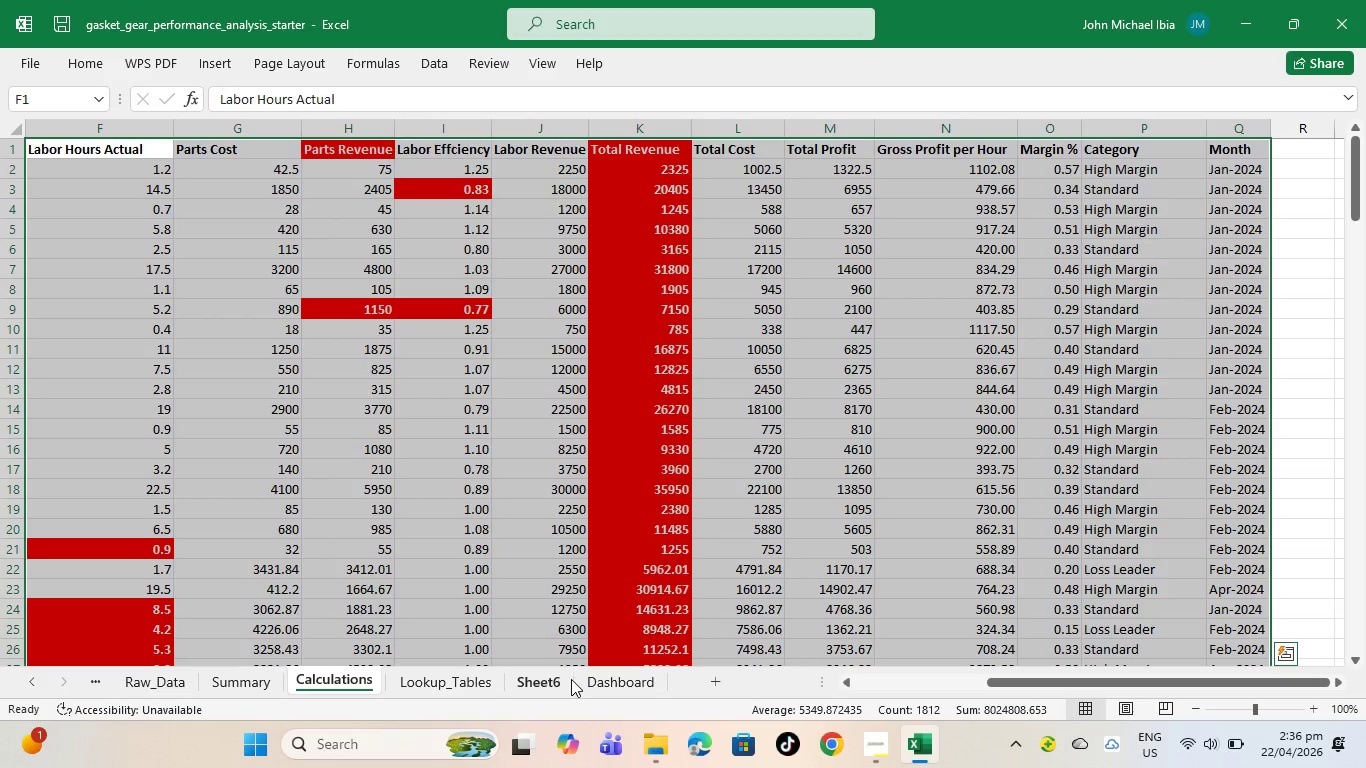 
left_click([446, 555])
 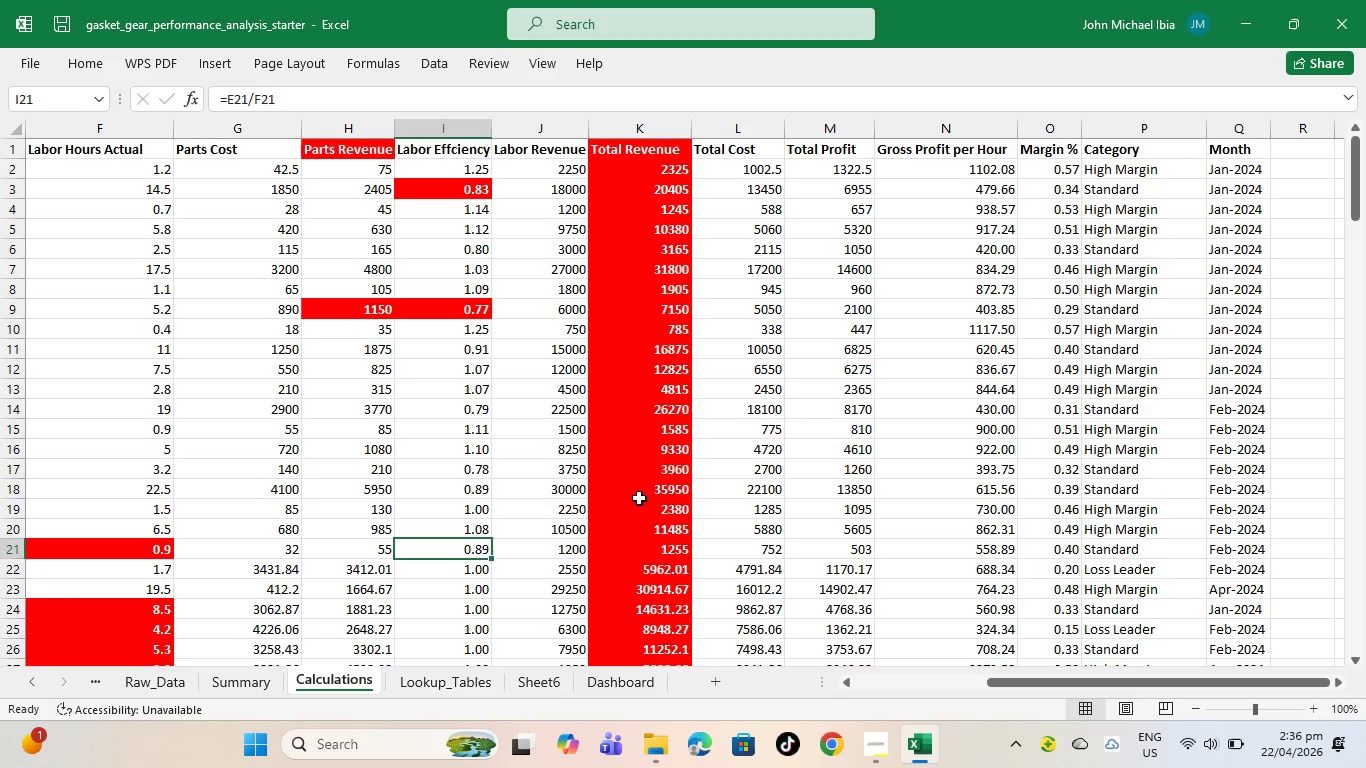 
scroll: coordinate [297, 480], scroll_direction: up, amount: 25.0
 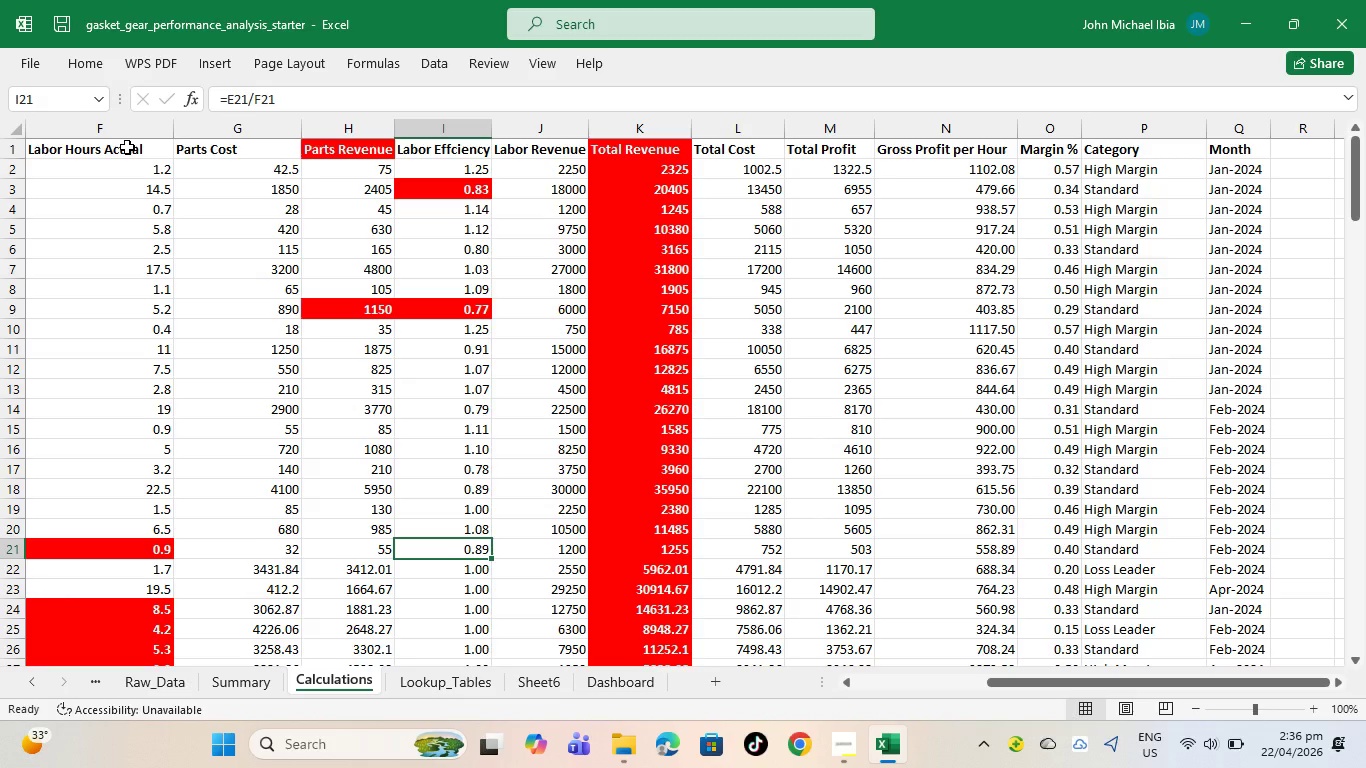 
scroll: coordinate [635, 287], scroll_direction: none, amount: 0.0
 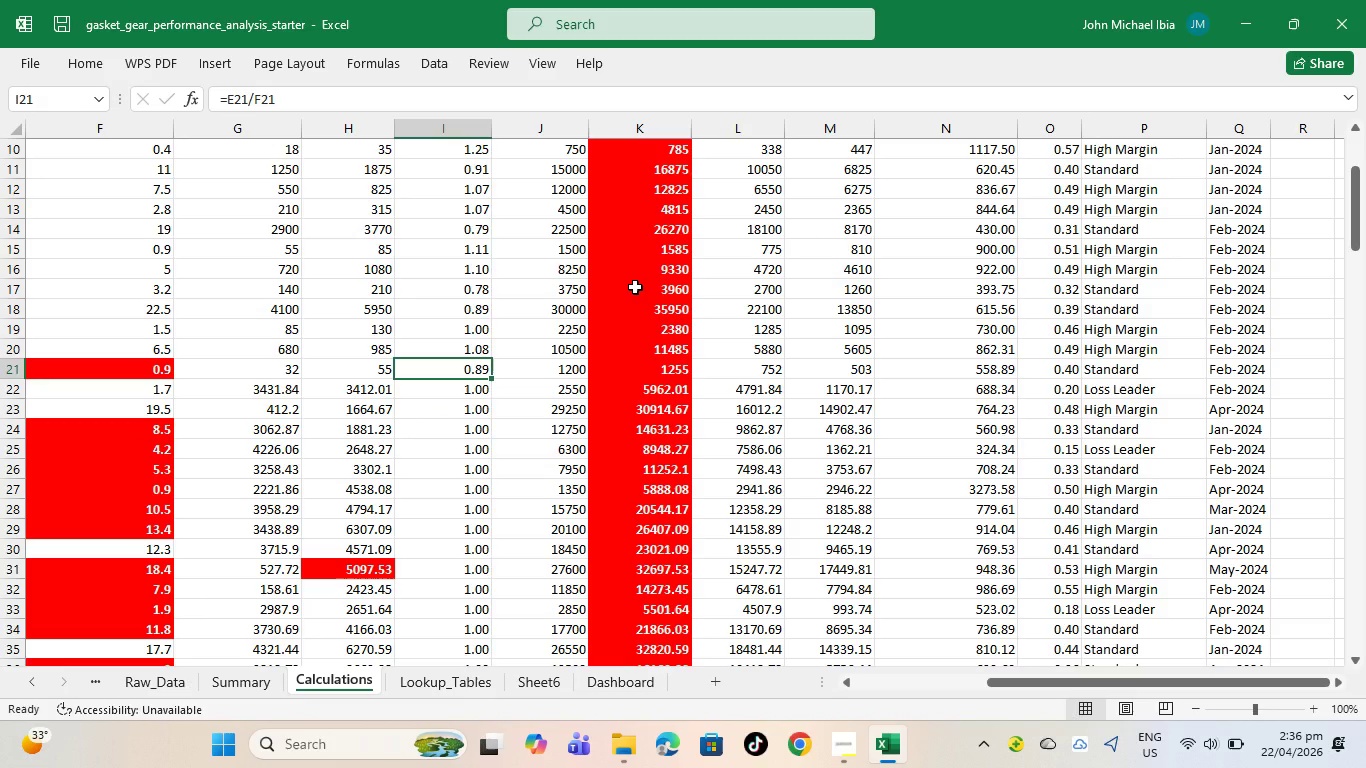 
scroll: coordinate [635, 287], scroll_direction: down, amount: 2.0
 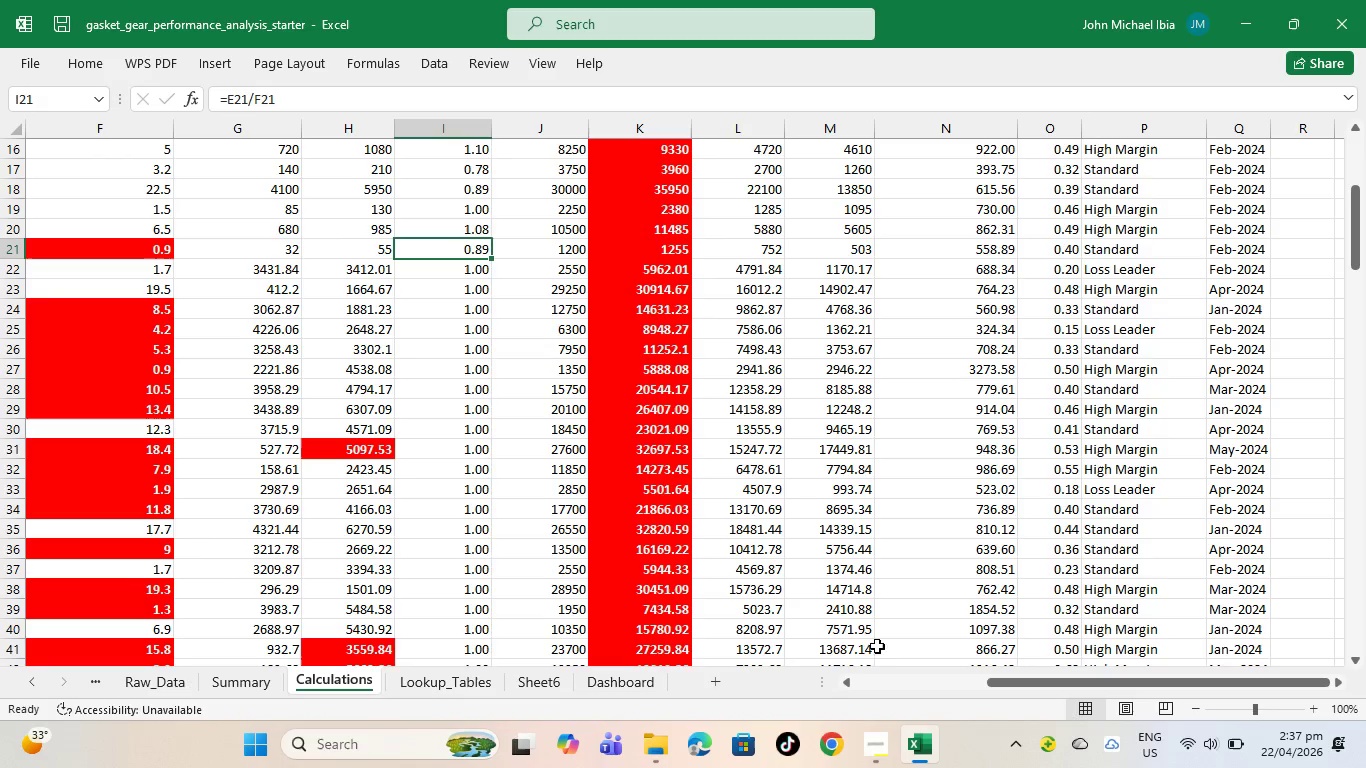 
mouse_move([830, 677])
 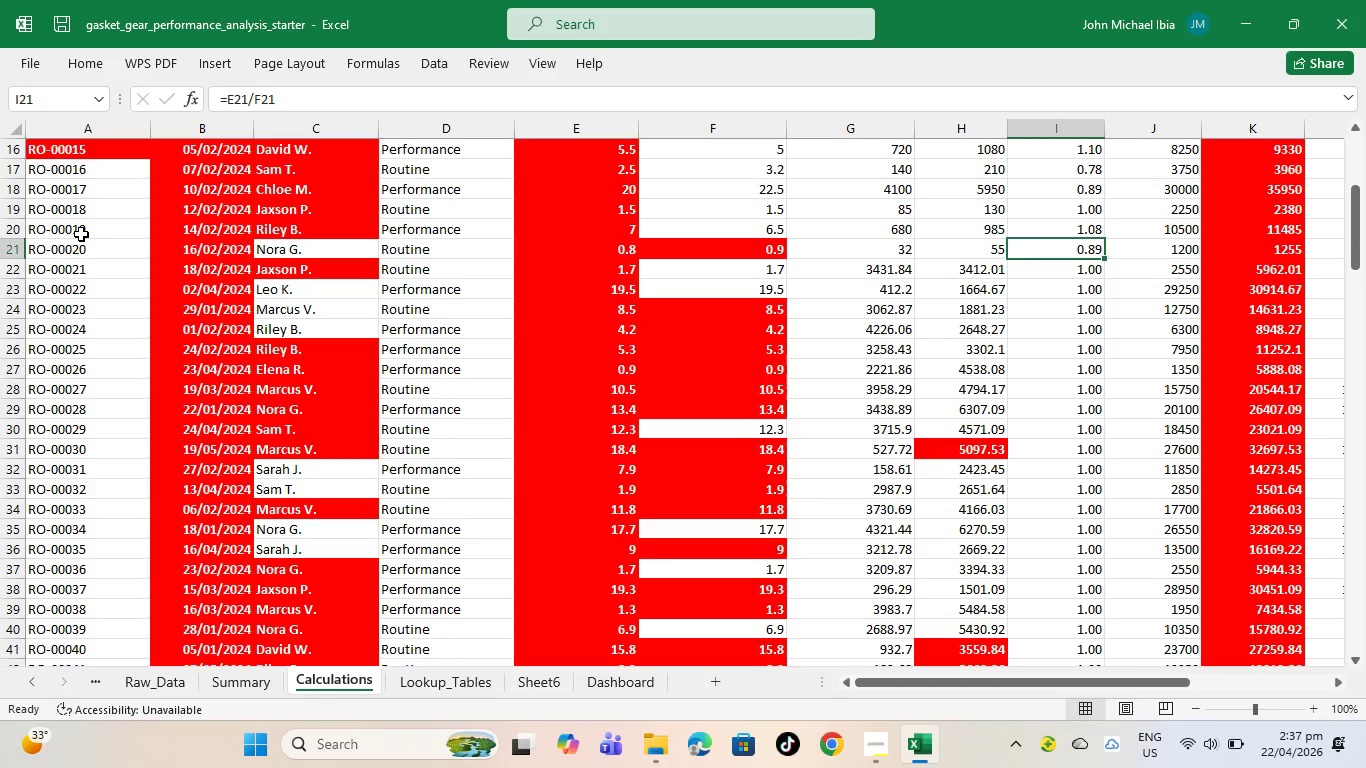 
wait(23.21)
 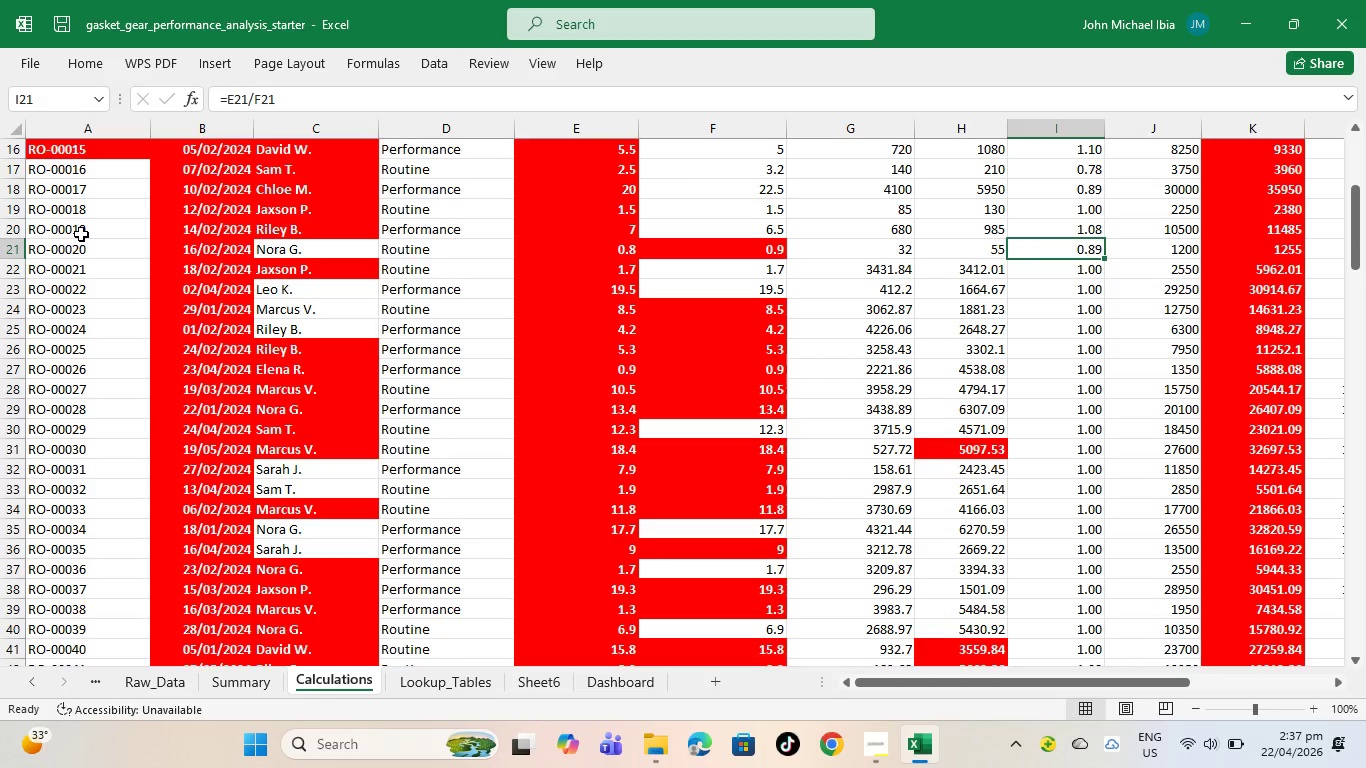 
scroll: coordinate [59, 228], scroll_direction: up, amount: 52.0
 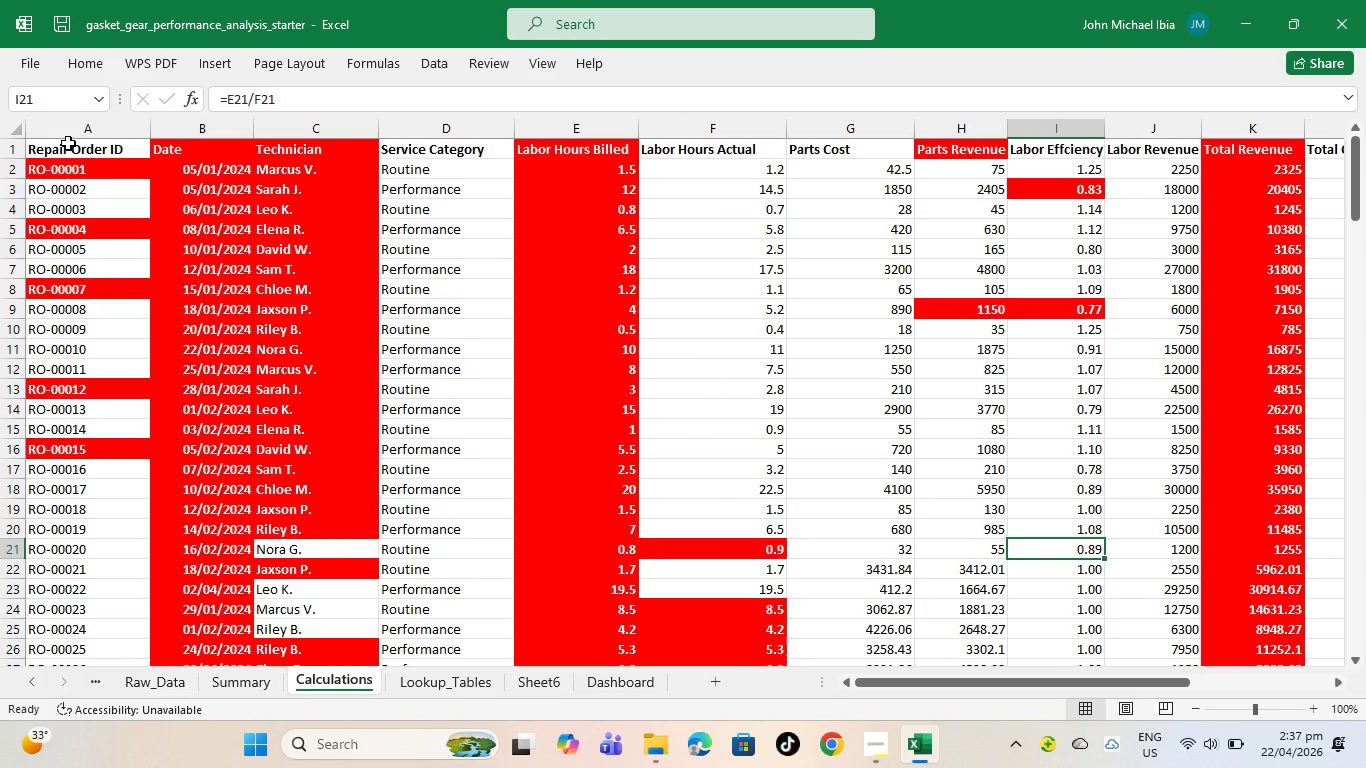 
left_click([68, 143])
 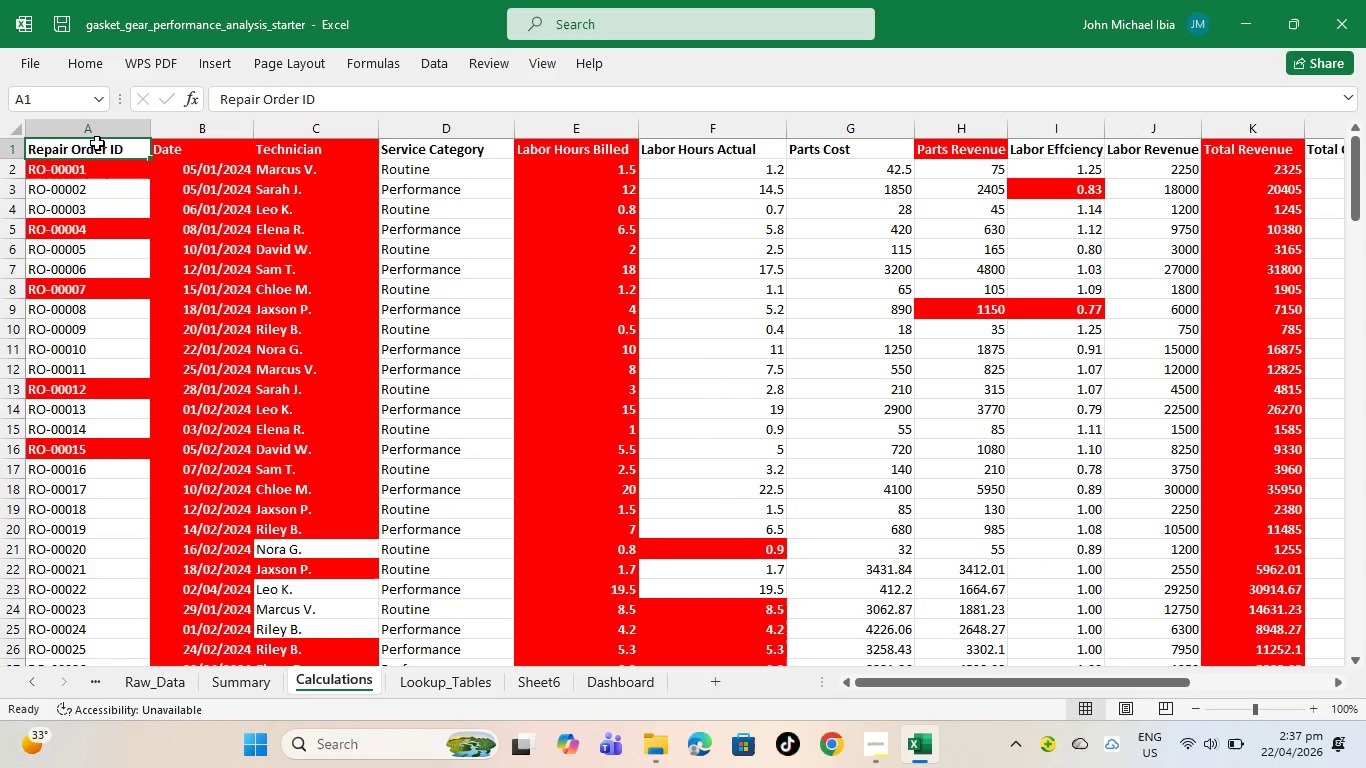 
key(Control+ControlLeft)
 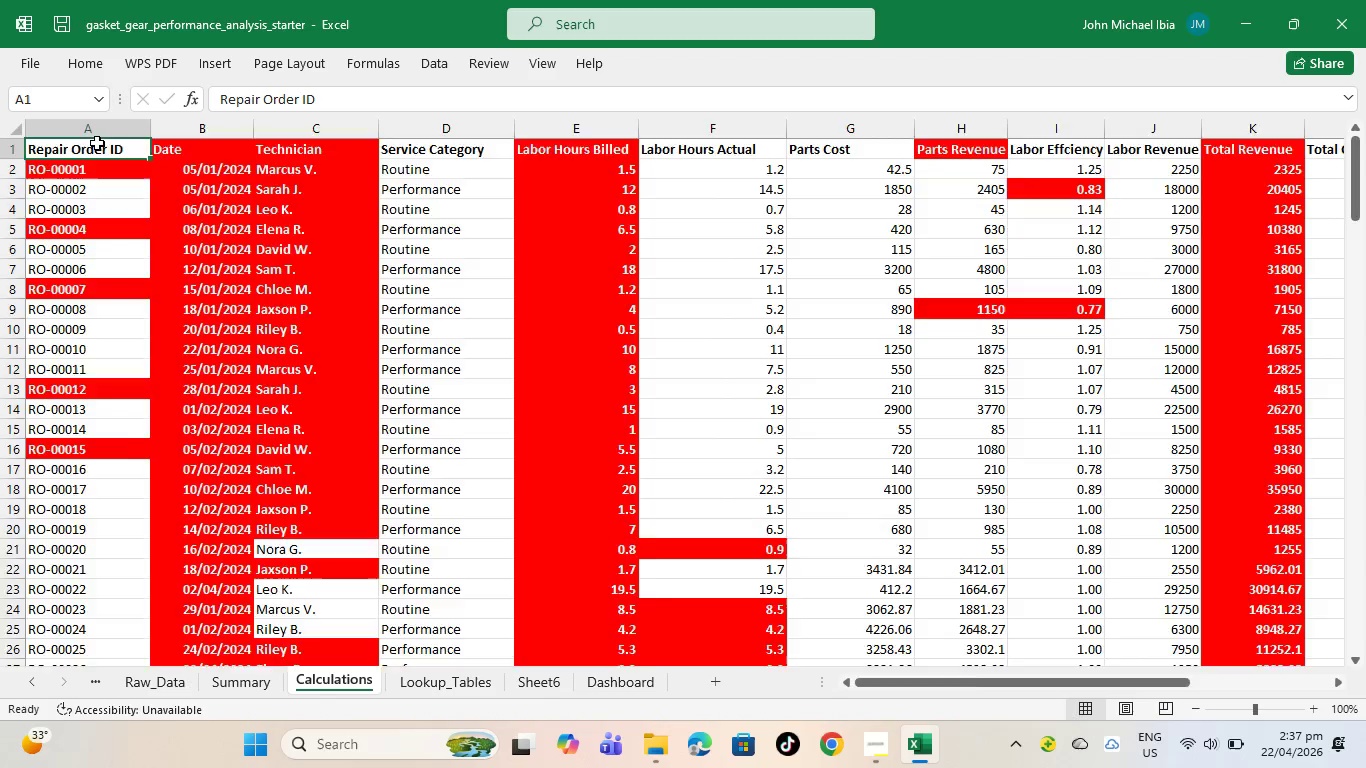 
key(Control+A)
 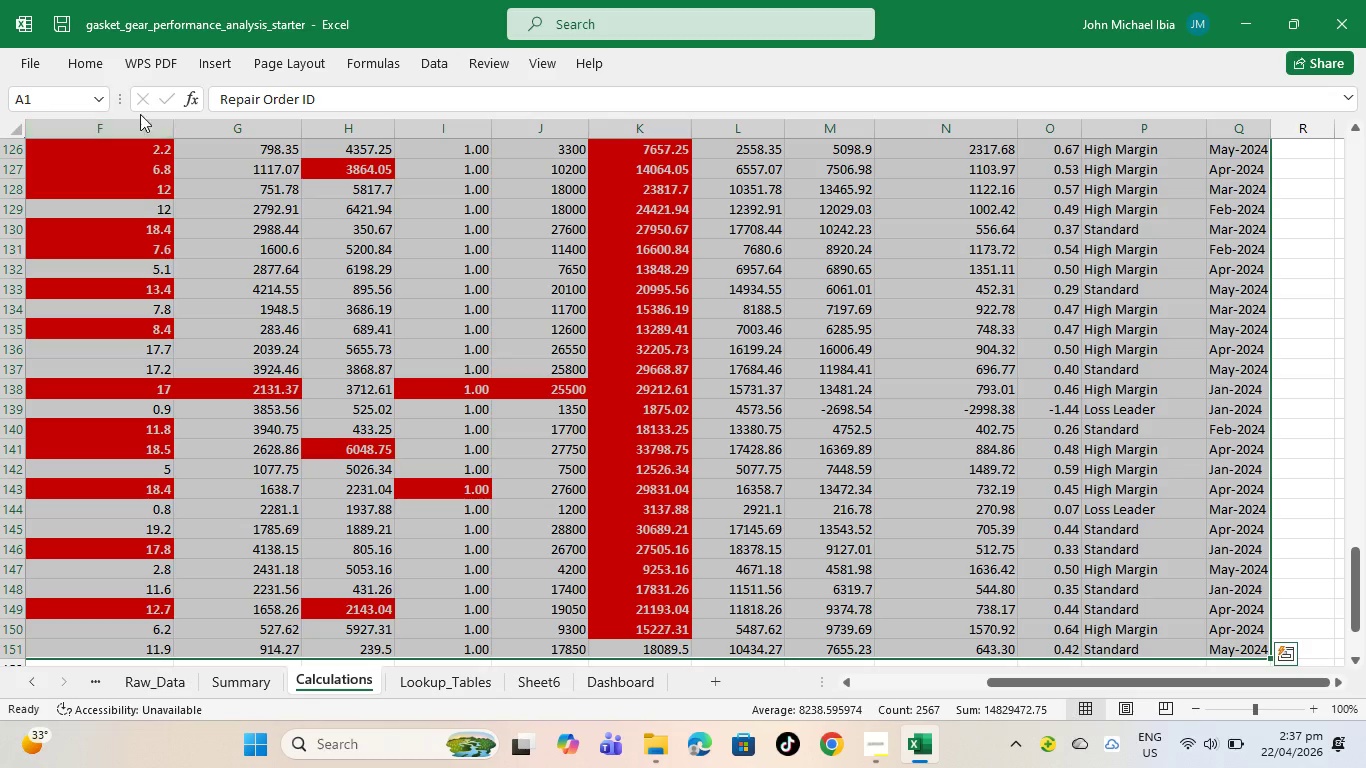 
left_click([89, 68])
 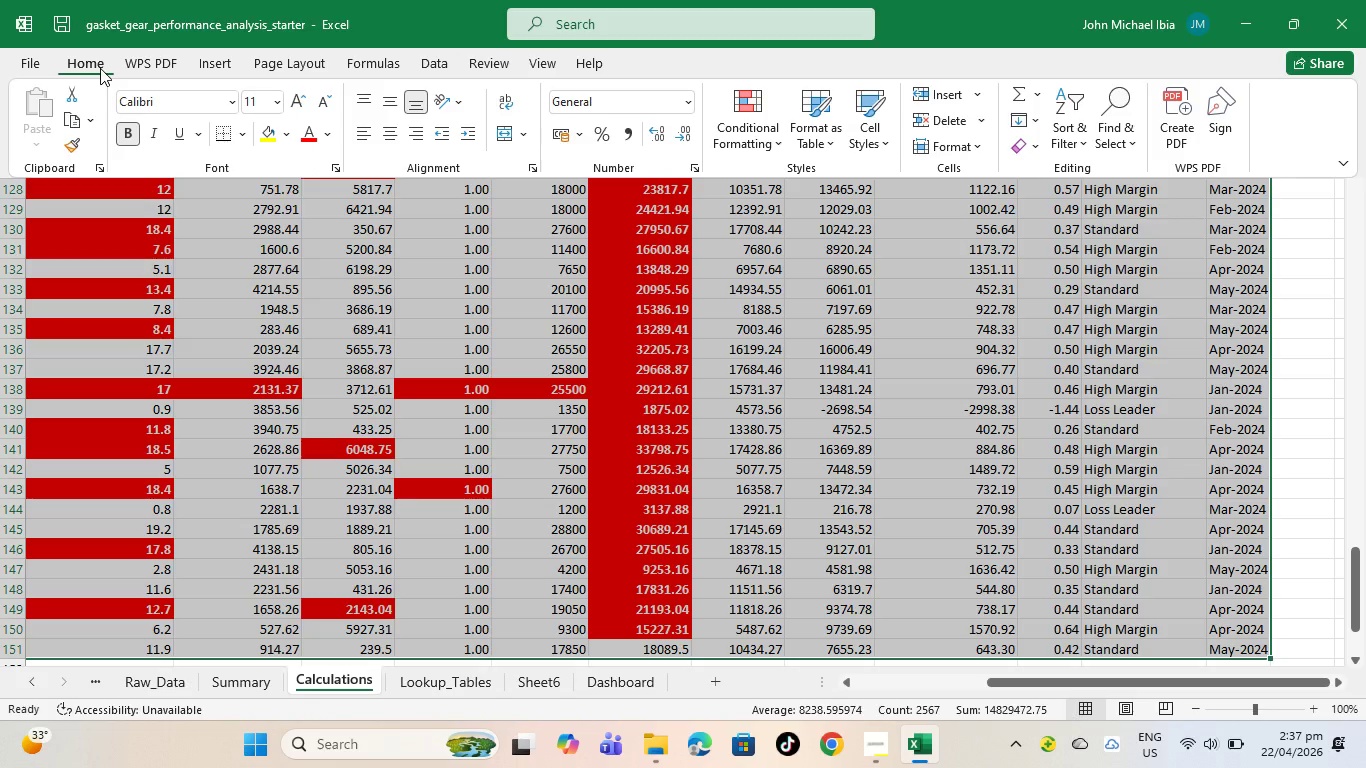 
wait(7.57)
 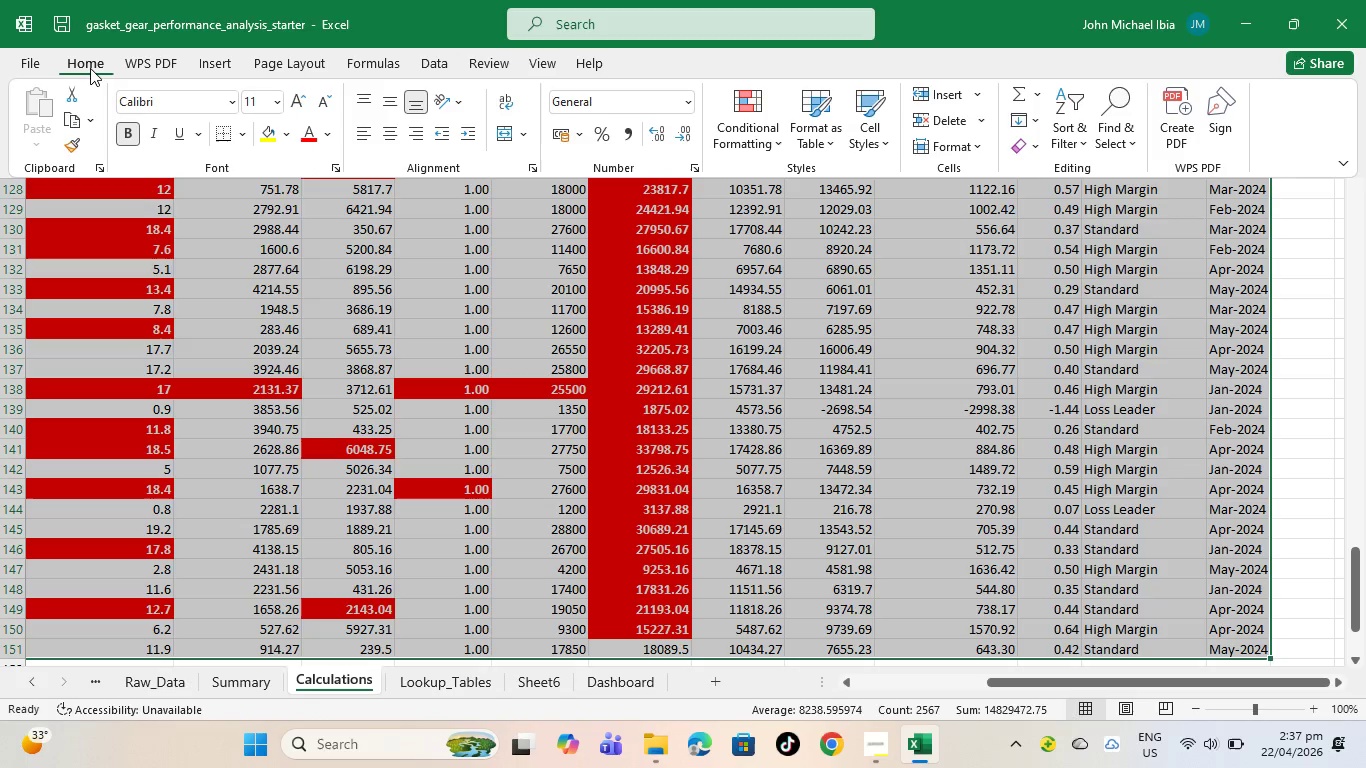 
mouse_move([174, 61])
 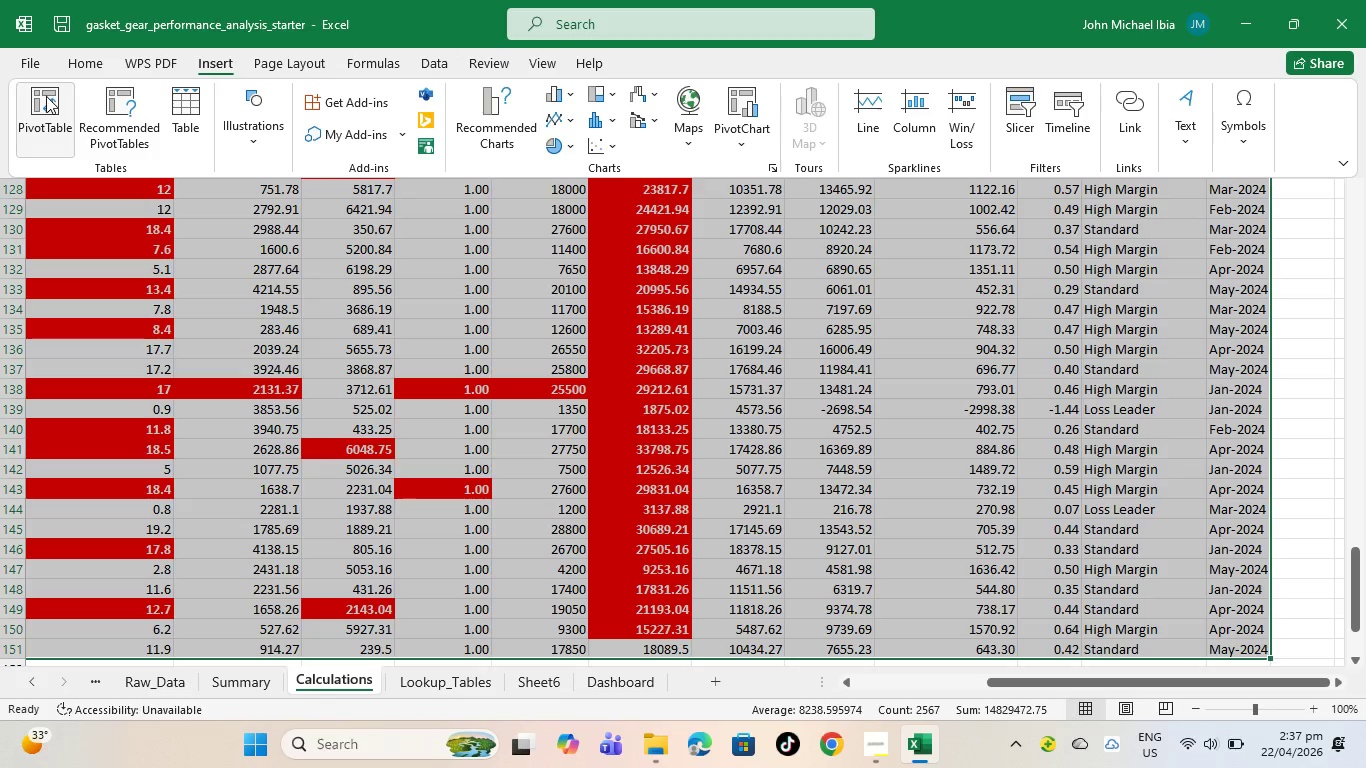 
left_click([46, 96])
 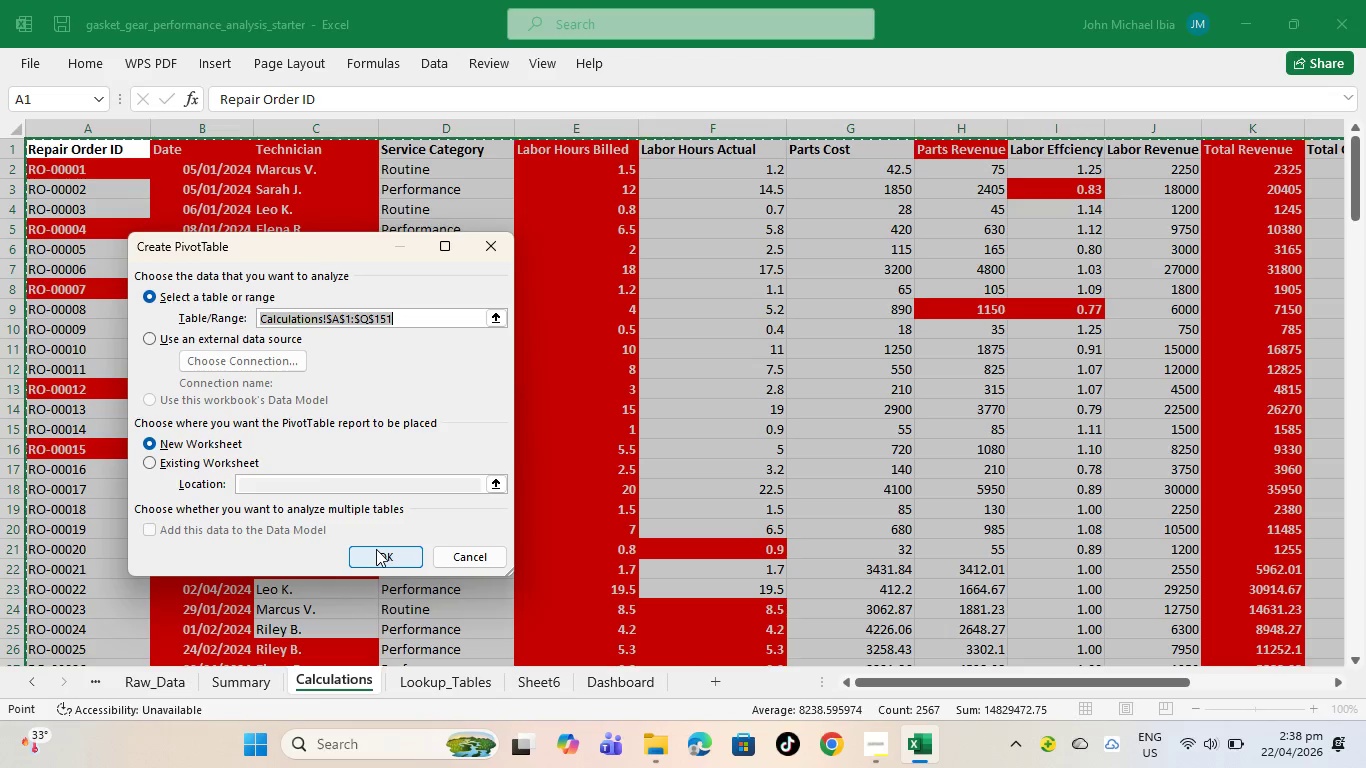 
wait(37.5)
 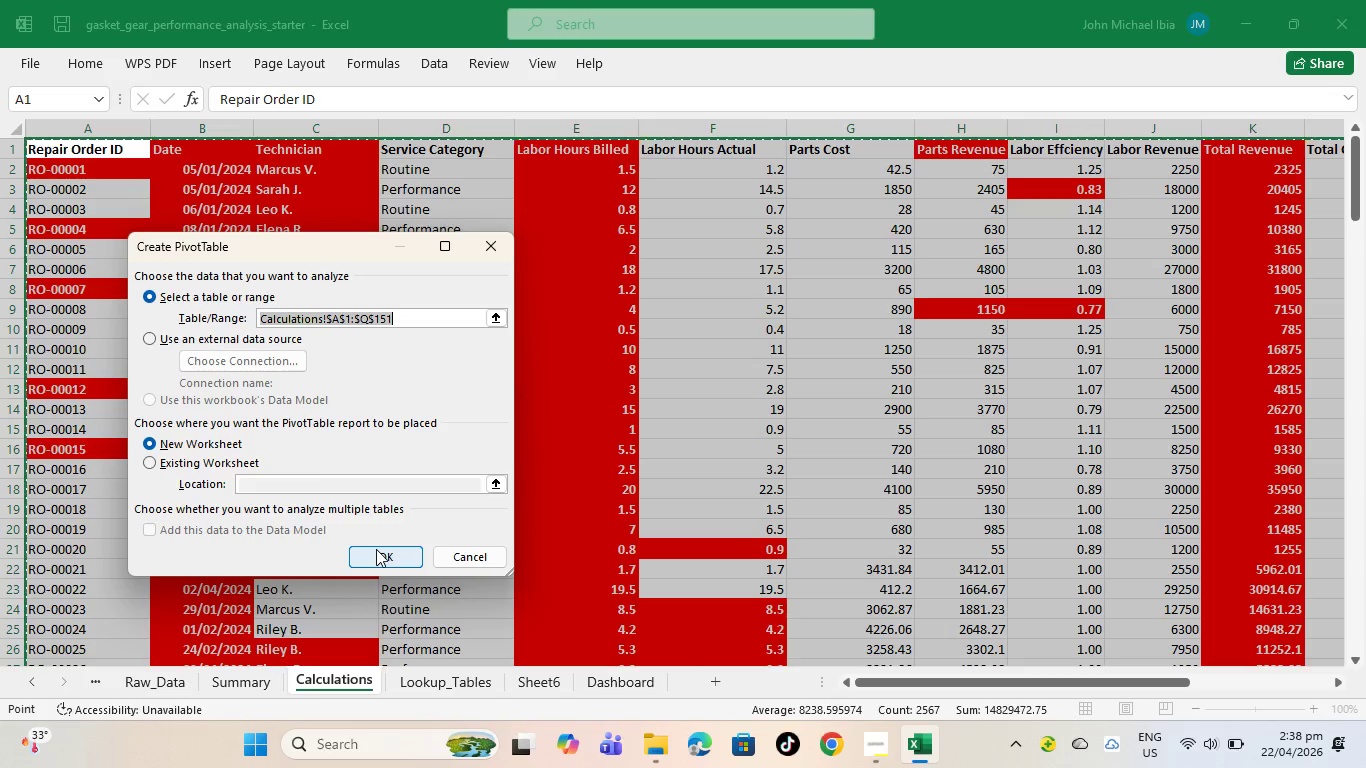 
scroll: coordinate [1138, 319], scroll_direction: up, amount: 2.0
 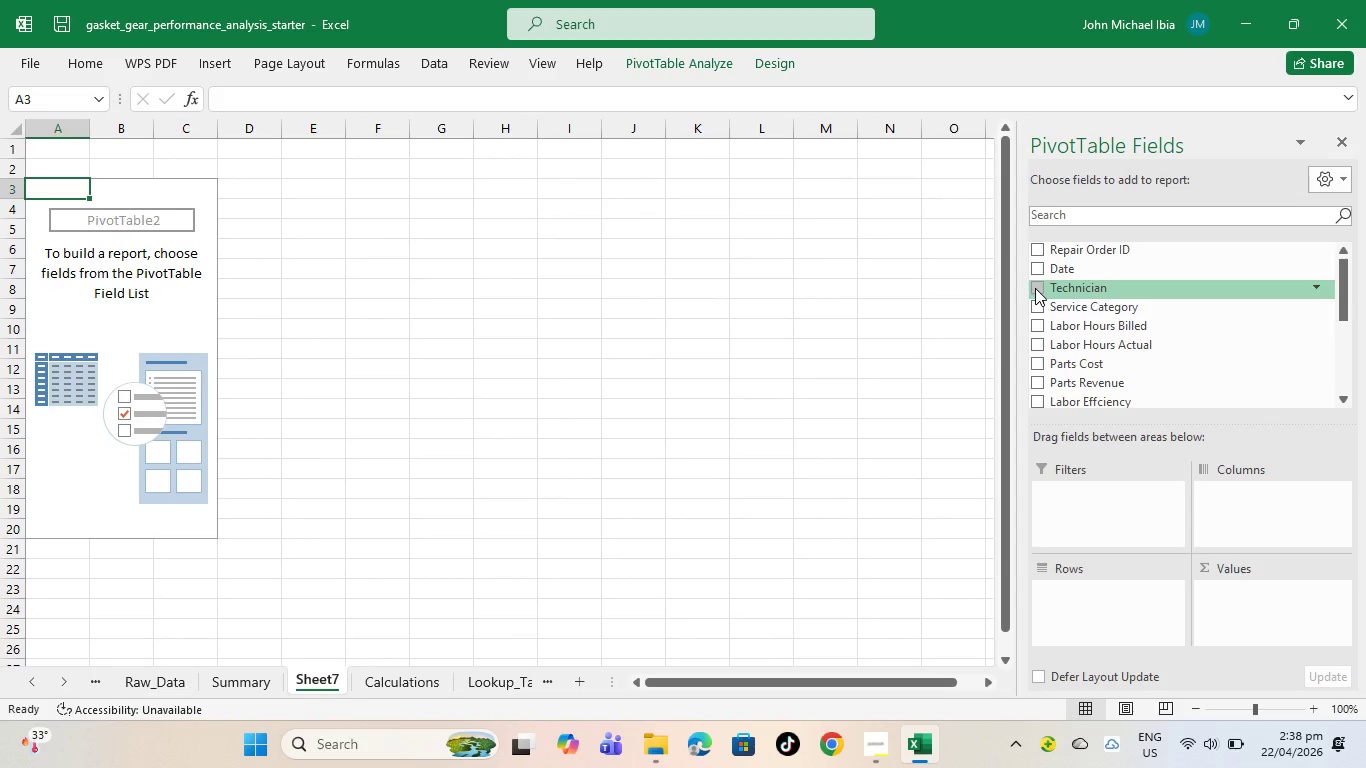 
left_click([1035, 288])
 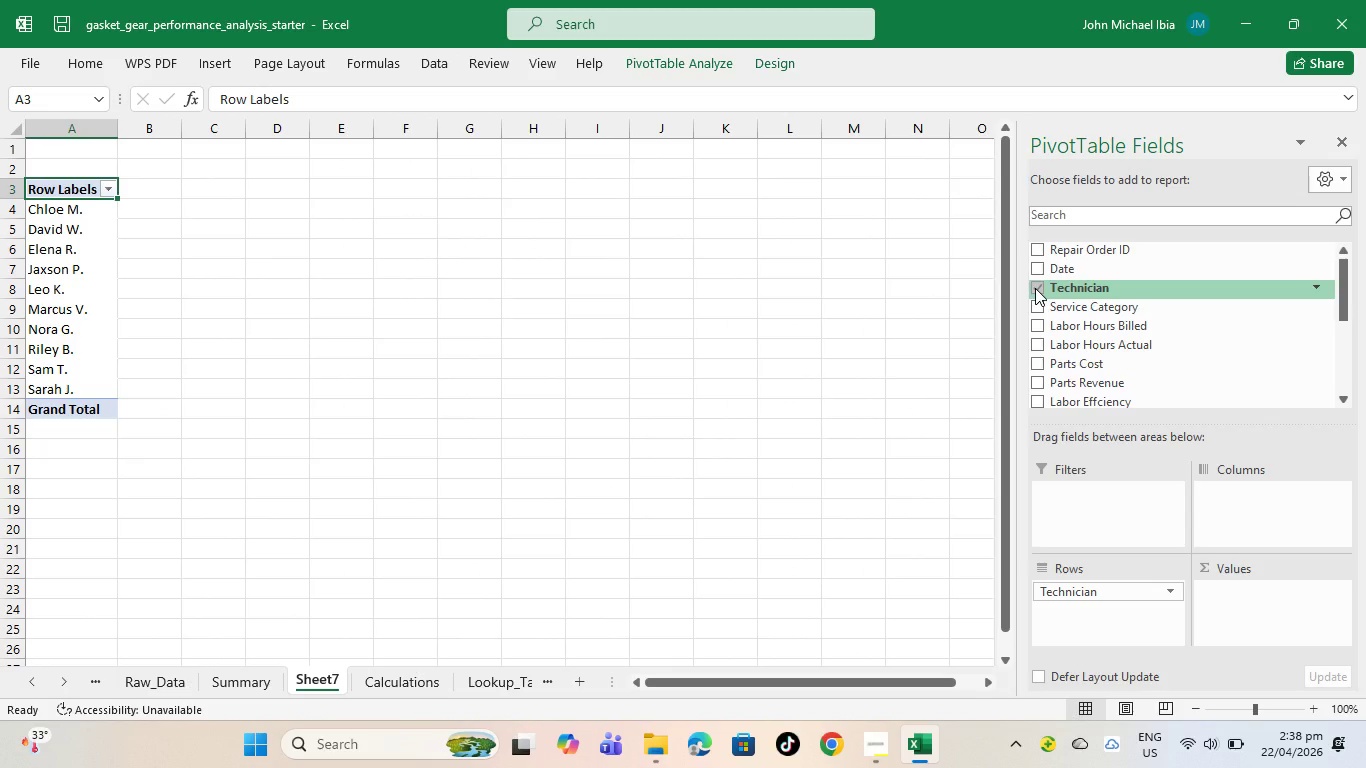 
wait(8.14)
 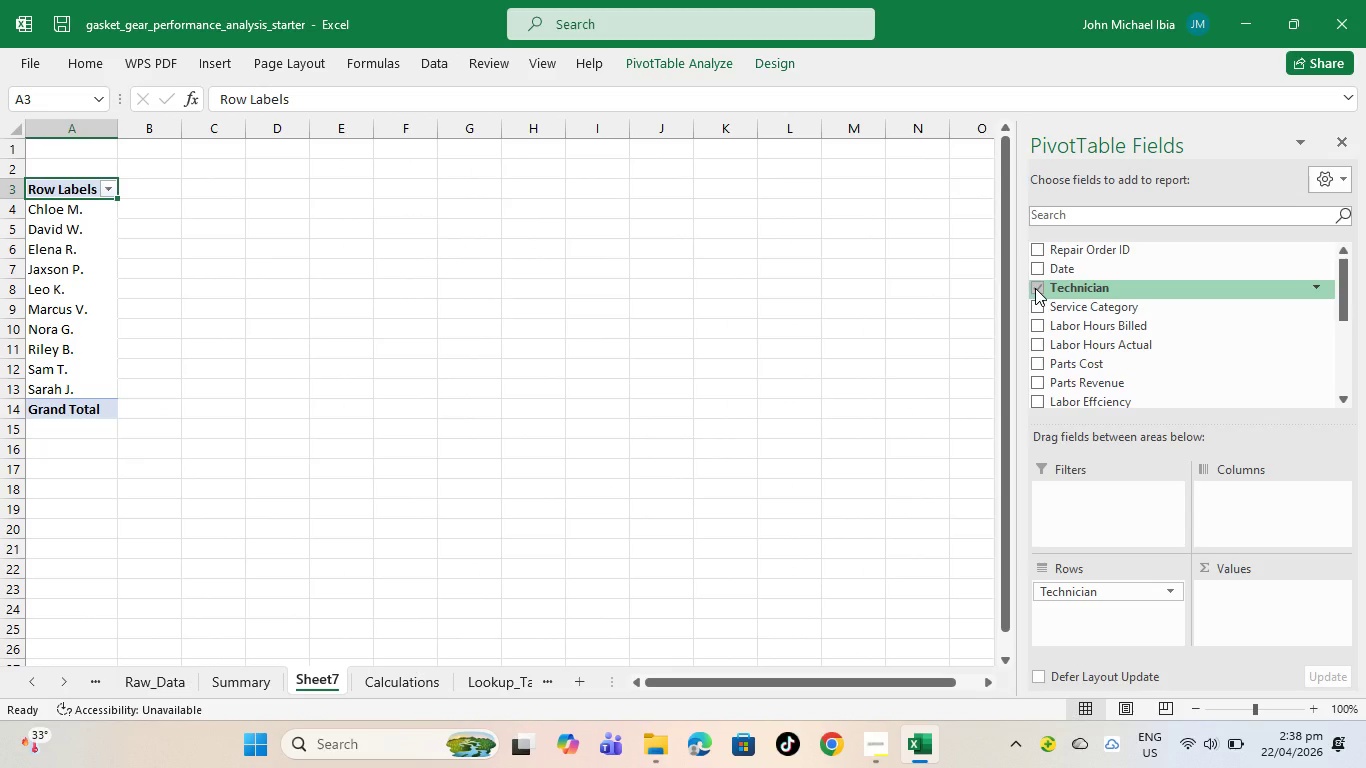 
left_click([1039, 300])
 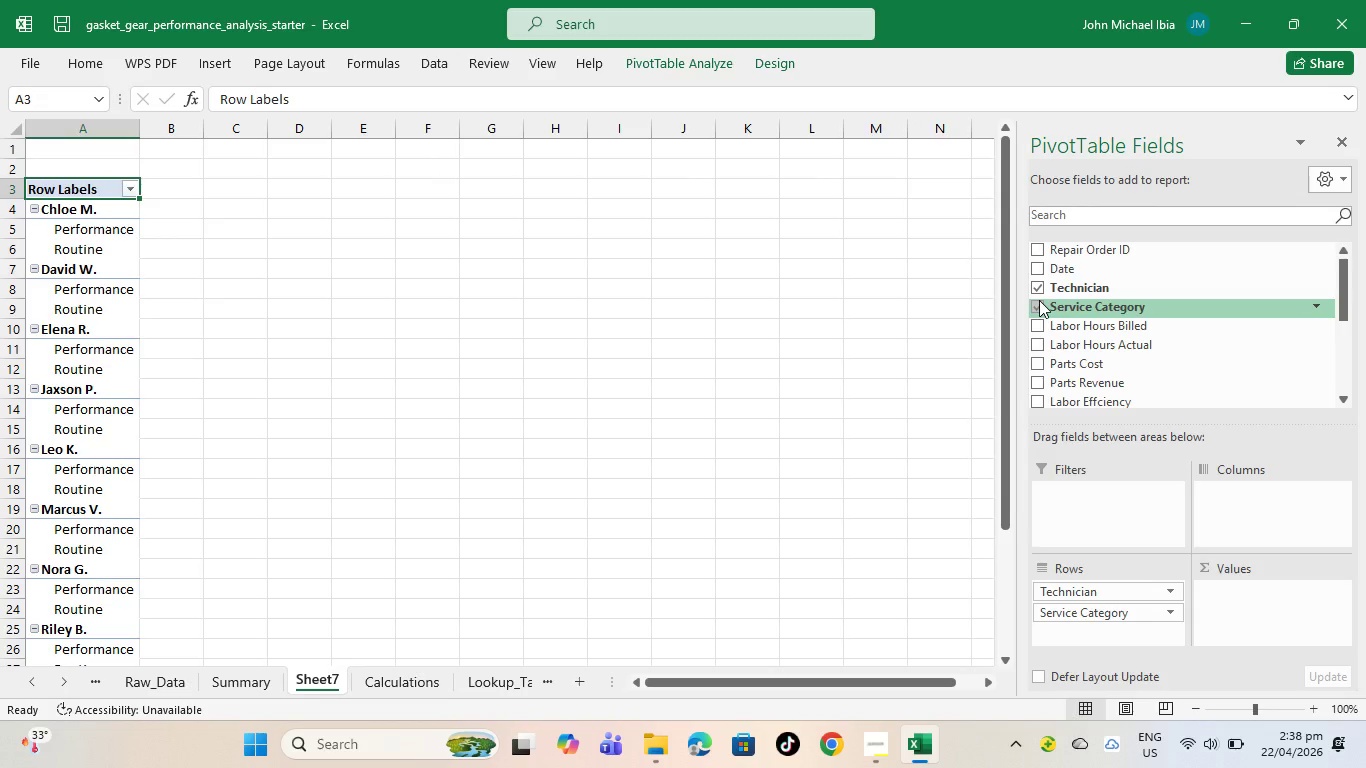 
wait(11.41)
 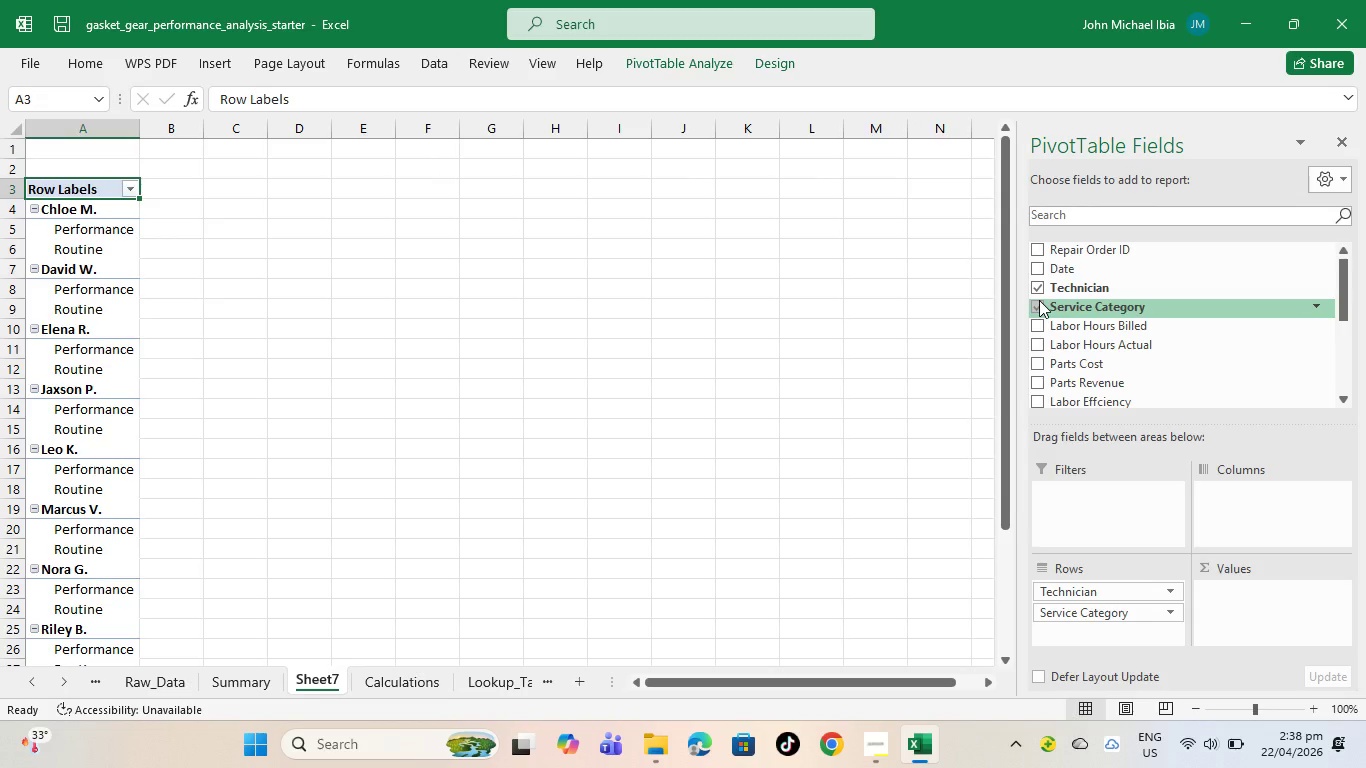 
left_click([1230, 588])
 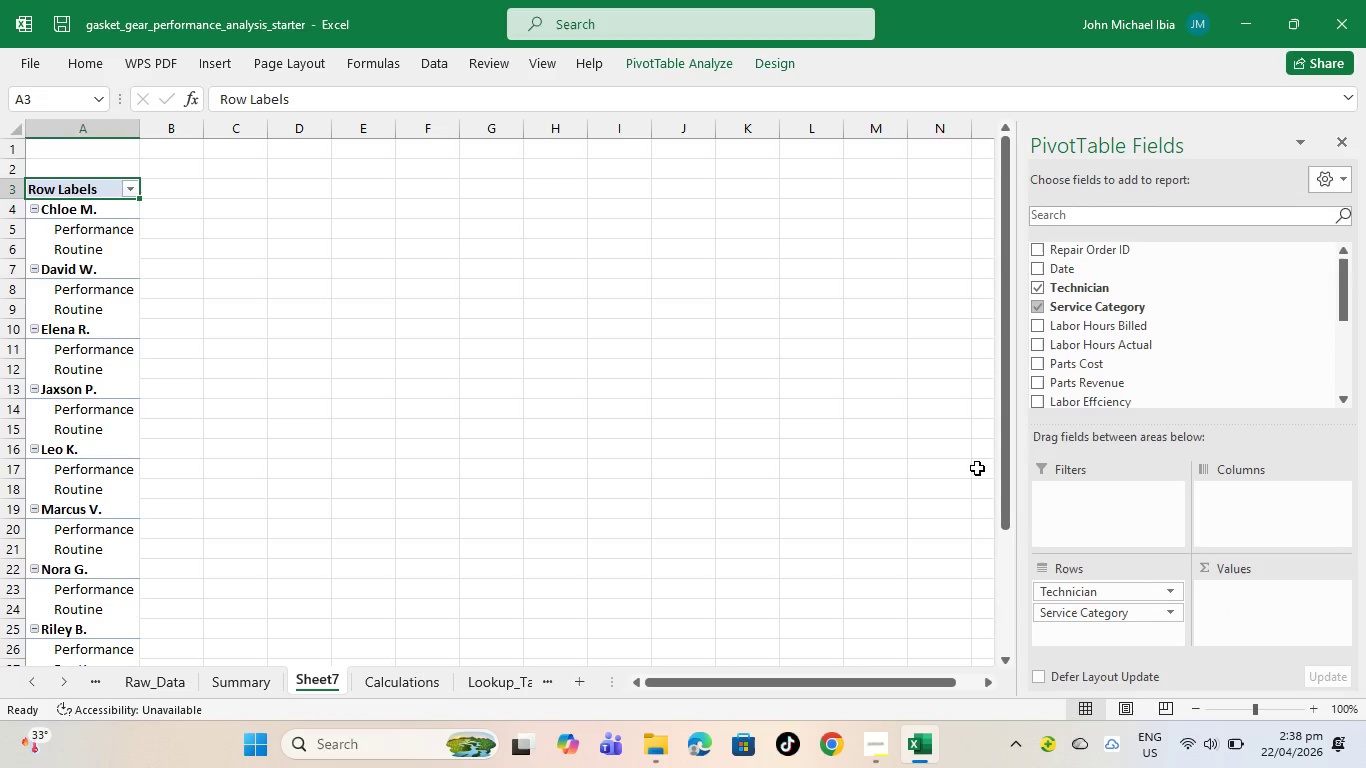 
scroll: coordinate [1044, 343], scroll_direction: down, amount: 2.0
 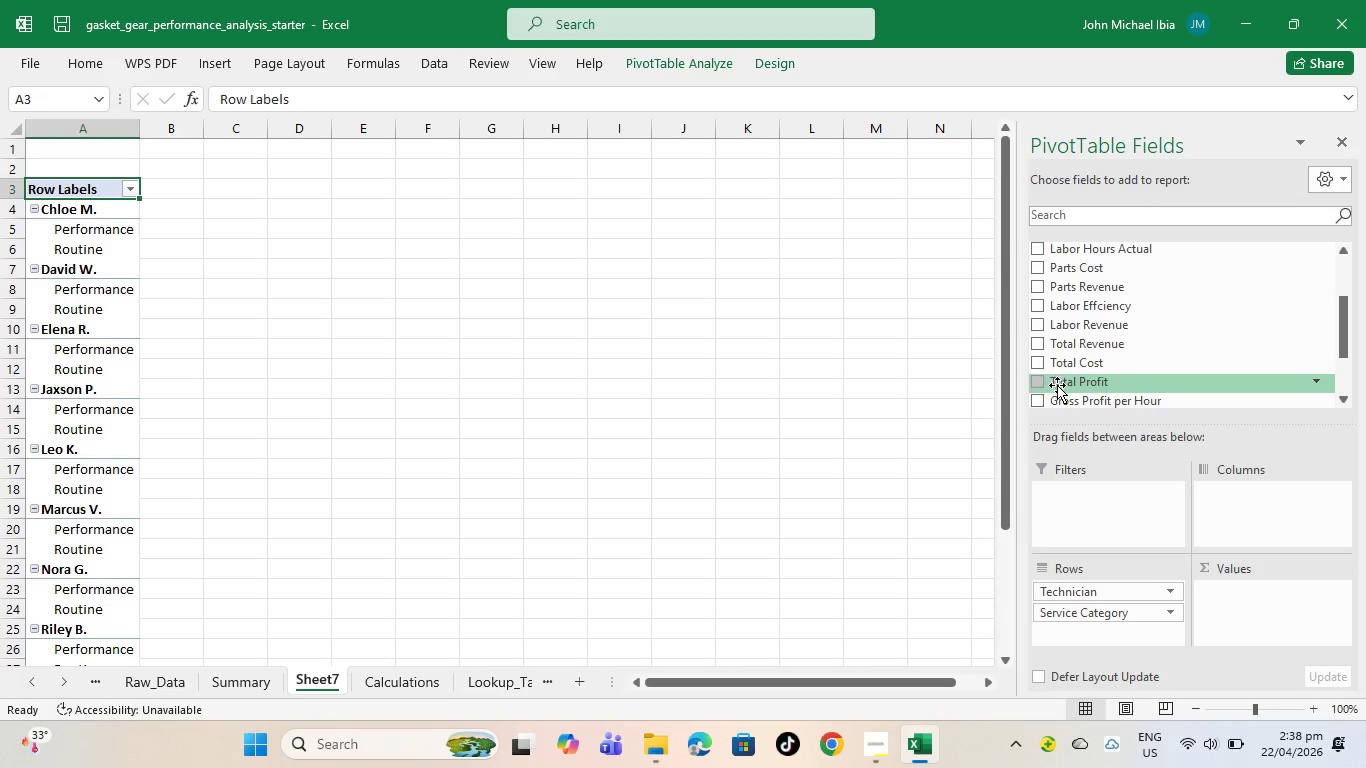 
left_click([1039, 381])
 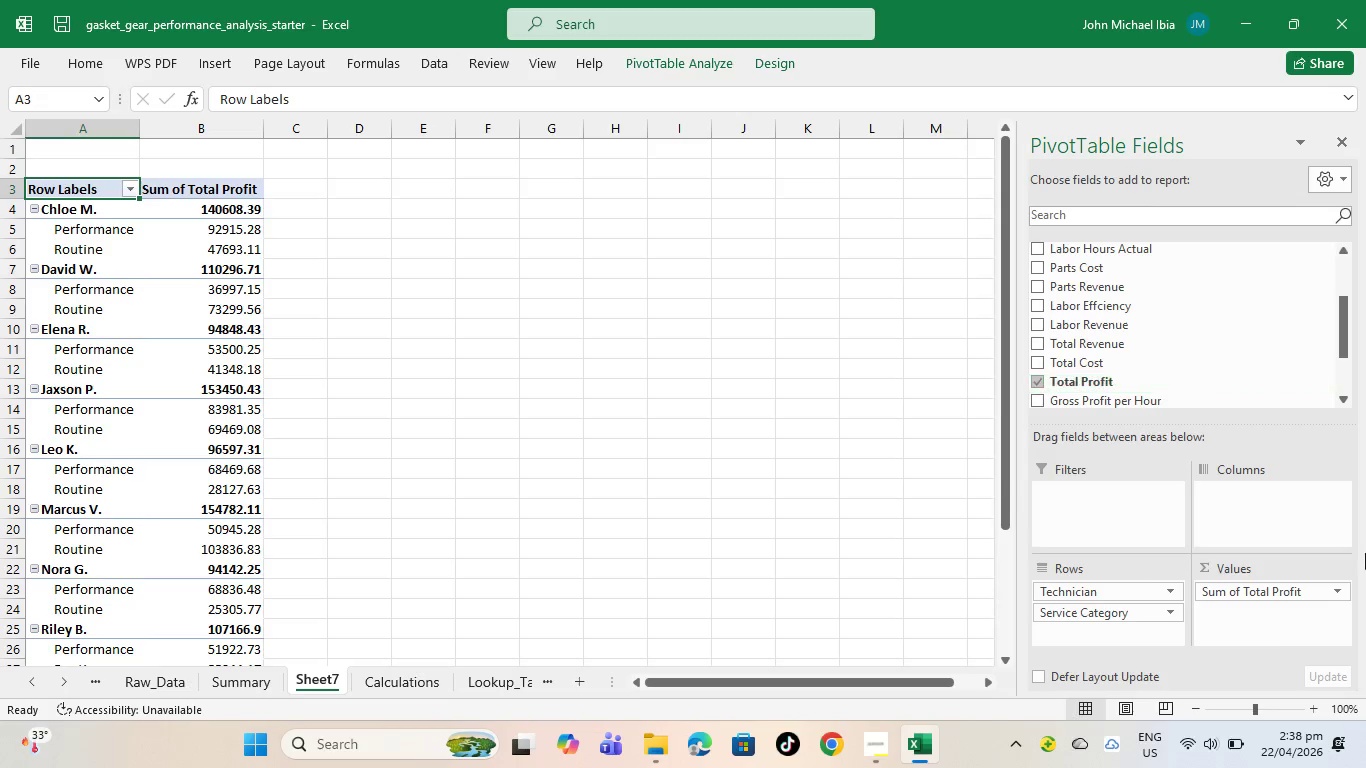 
scroll: coordinate [1343, 613], scroll_direction: down, amount: 2.0
 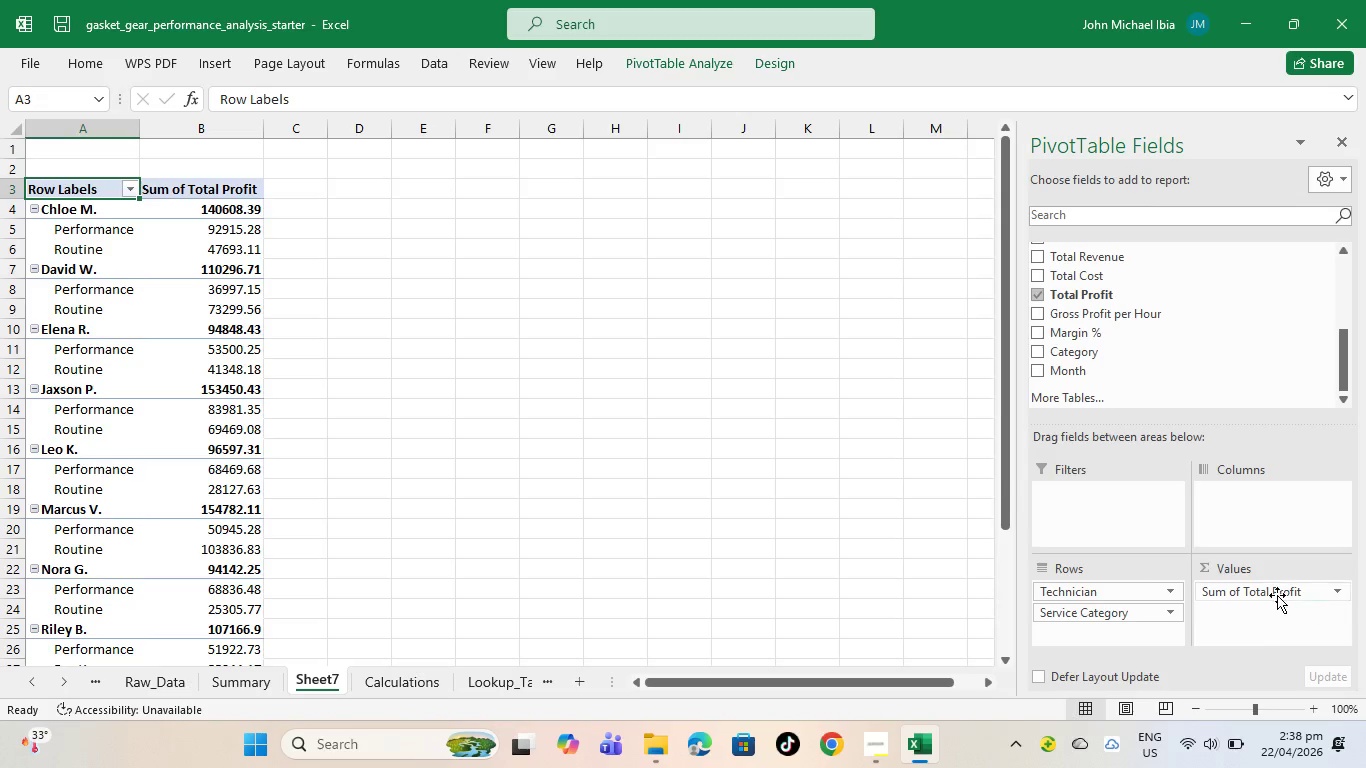 
scroll: coordinate [1277, 594], scroll_direction: up, amount: 1.0
 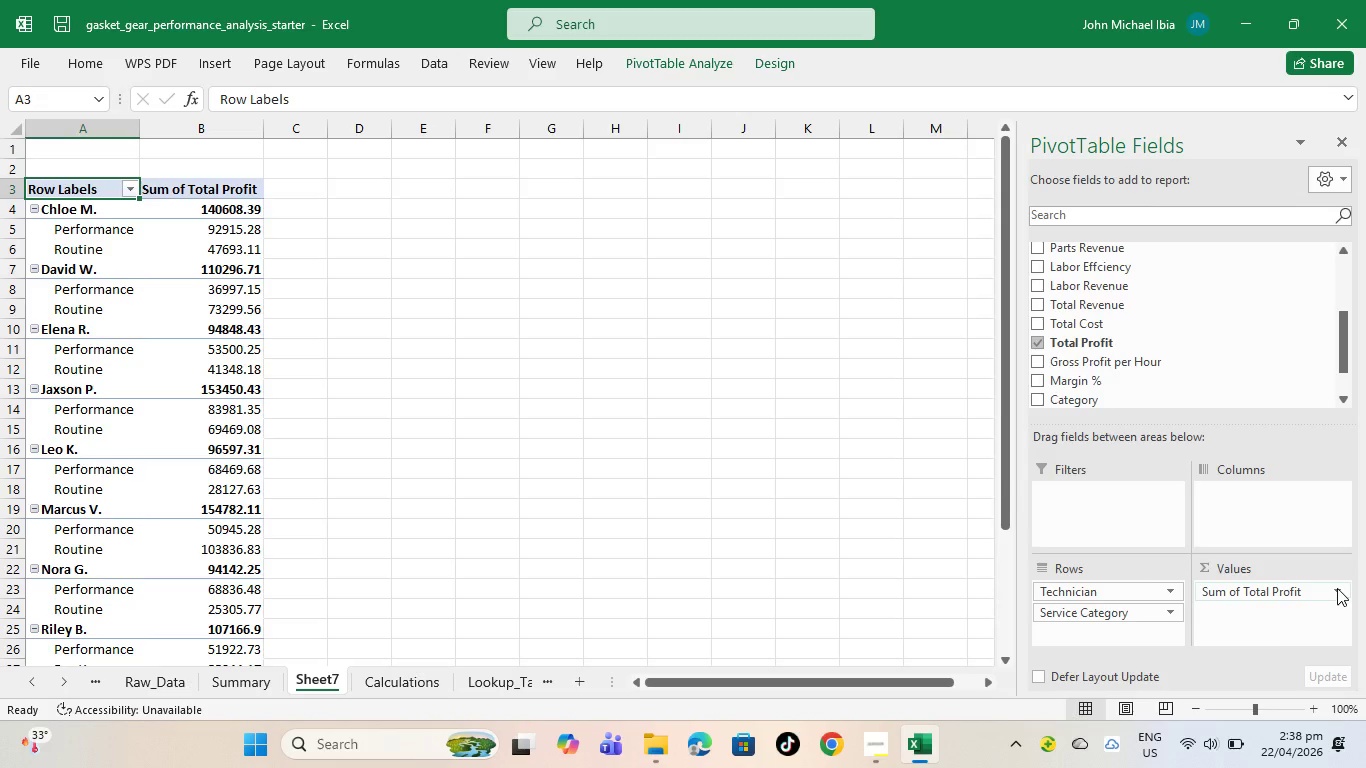 
left_click([1337, 588])
 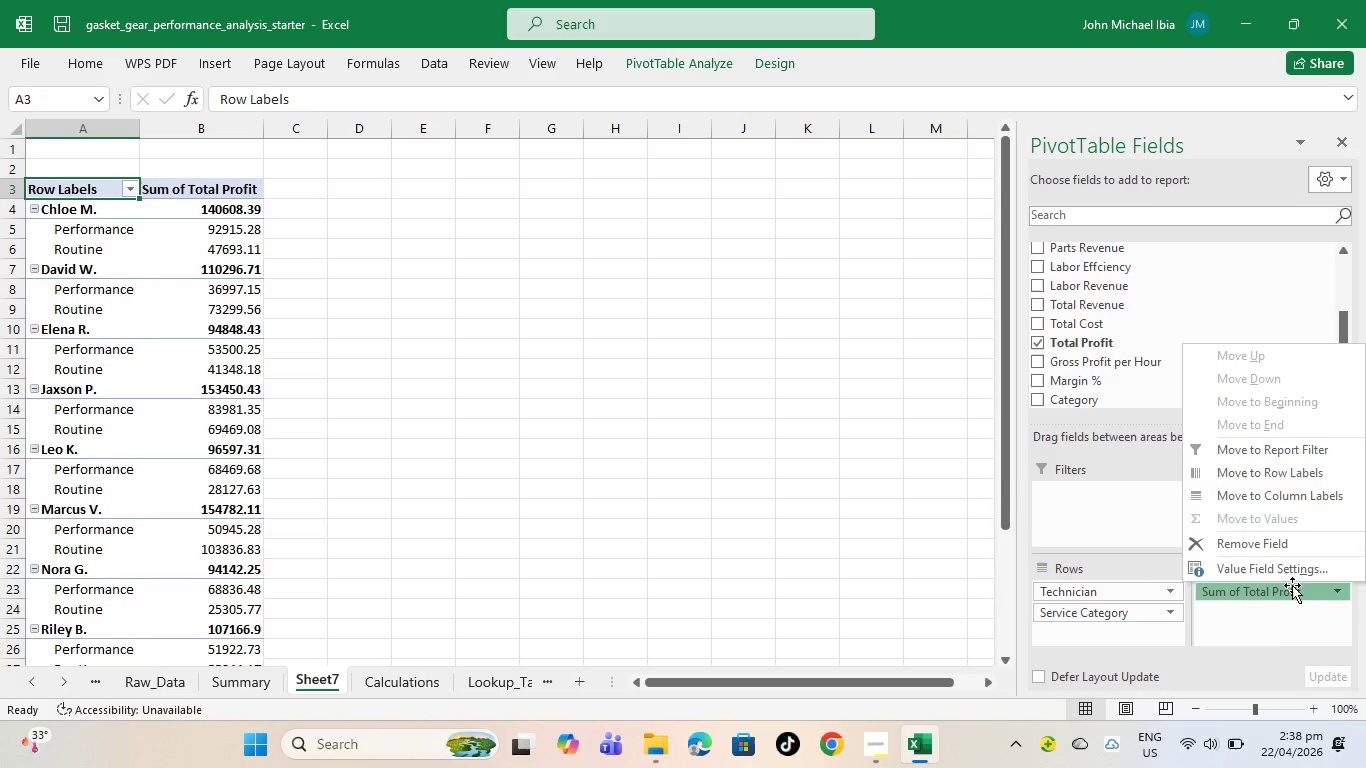 
left_click([1256, 572])
 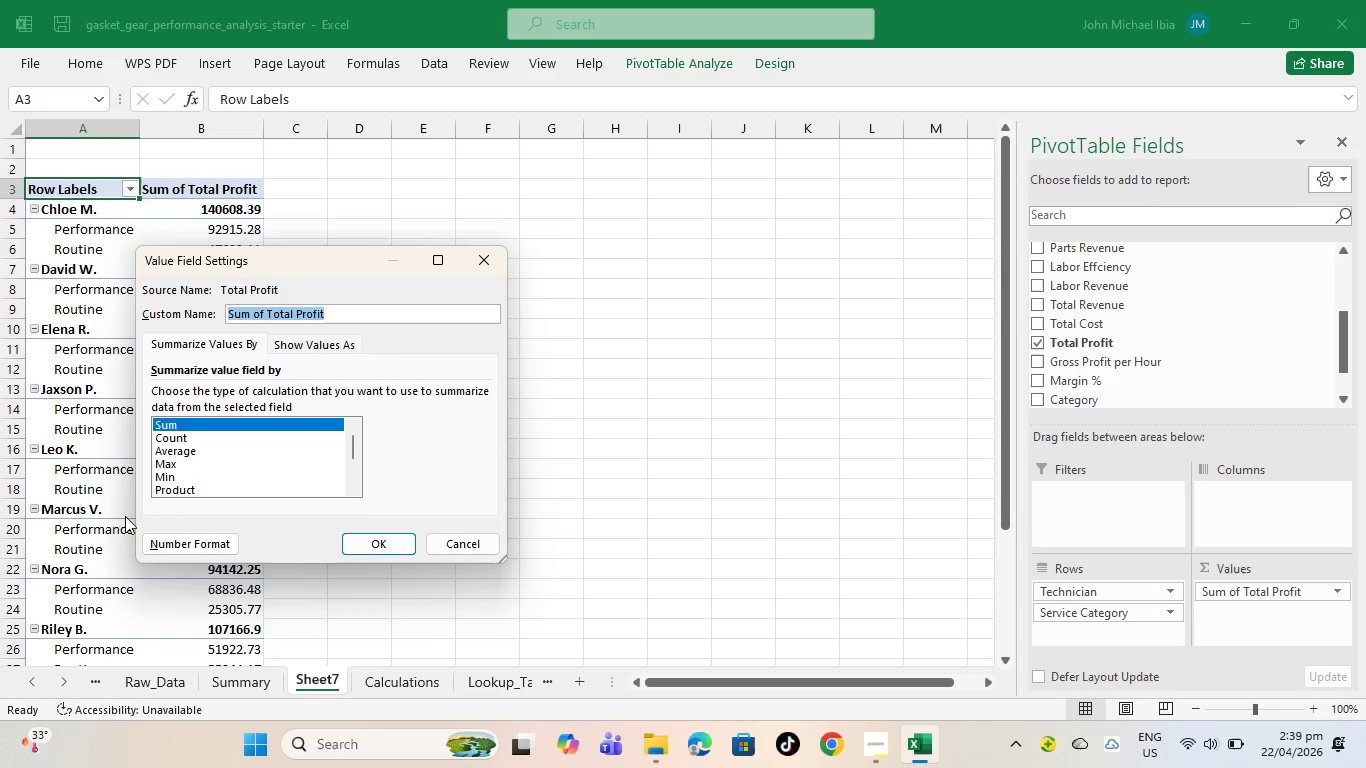 
left_click([209, 425])
 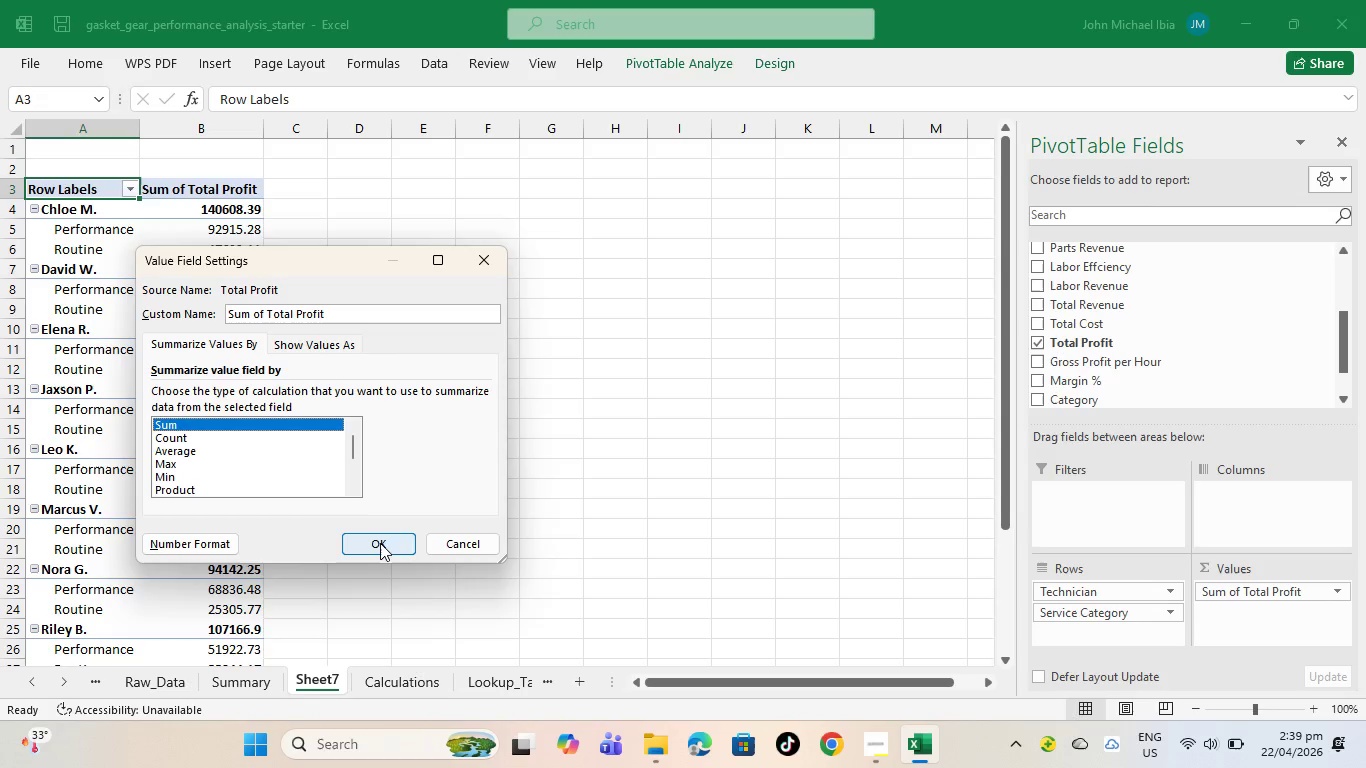 
left_click([380, 543])
 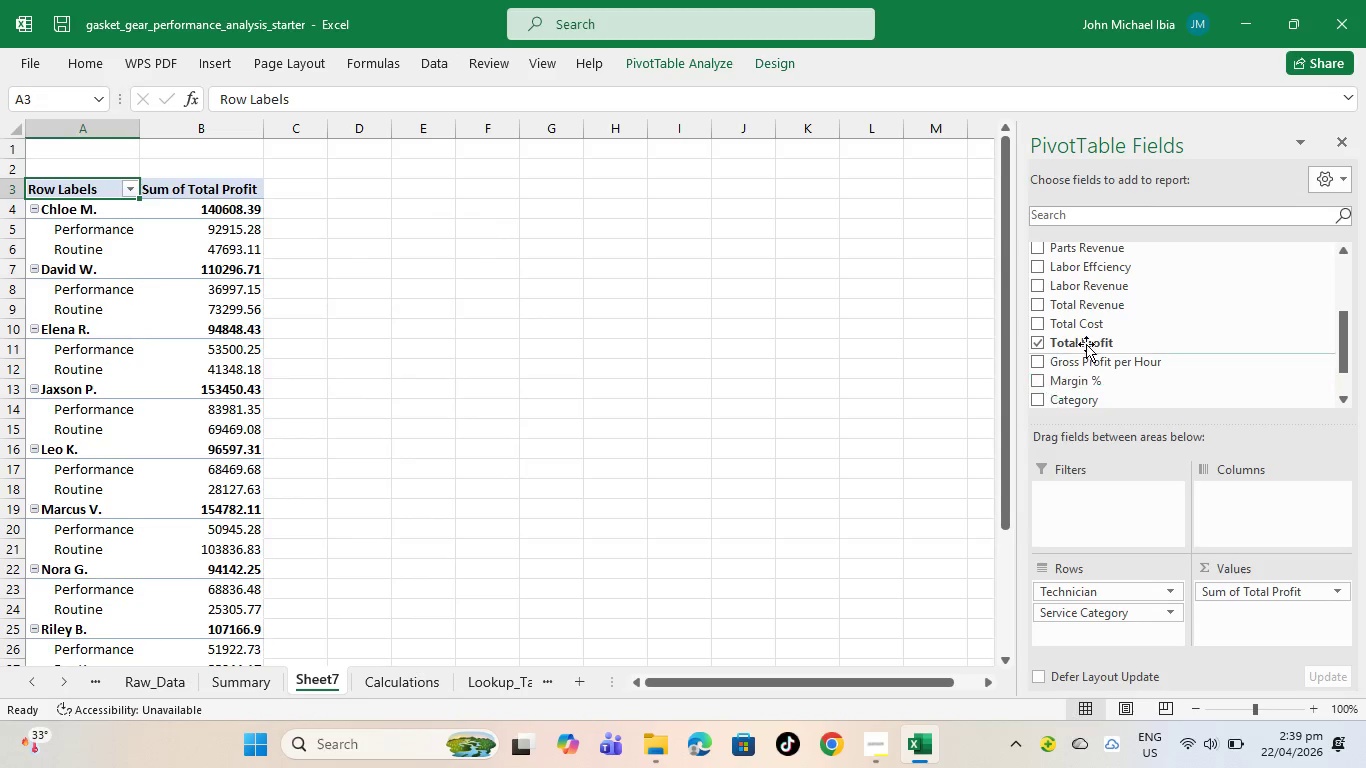 
wait(6.03)
 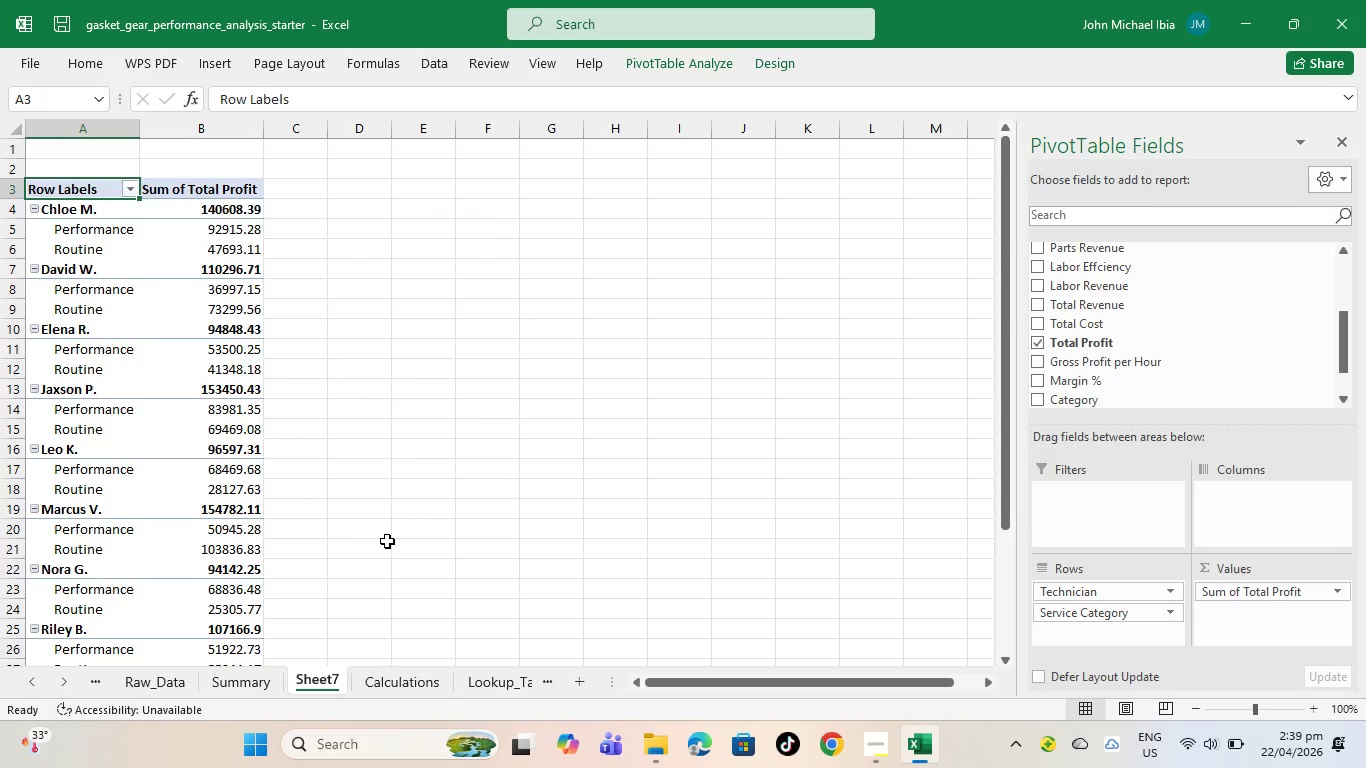 
left_click([1102, 267])
 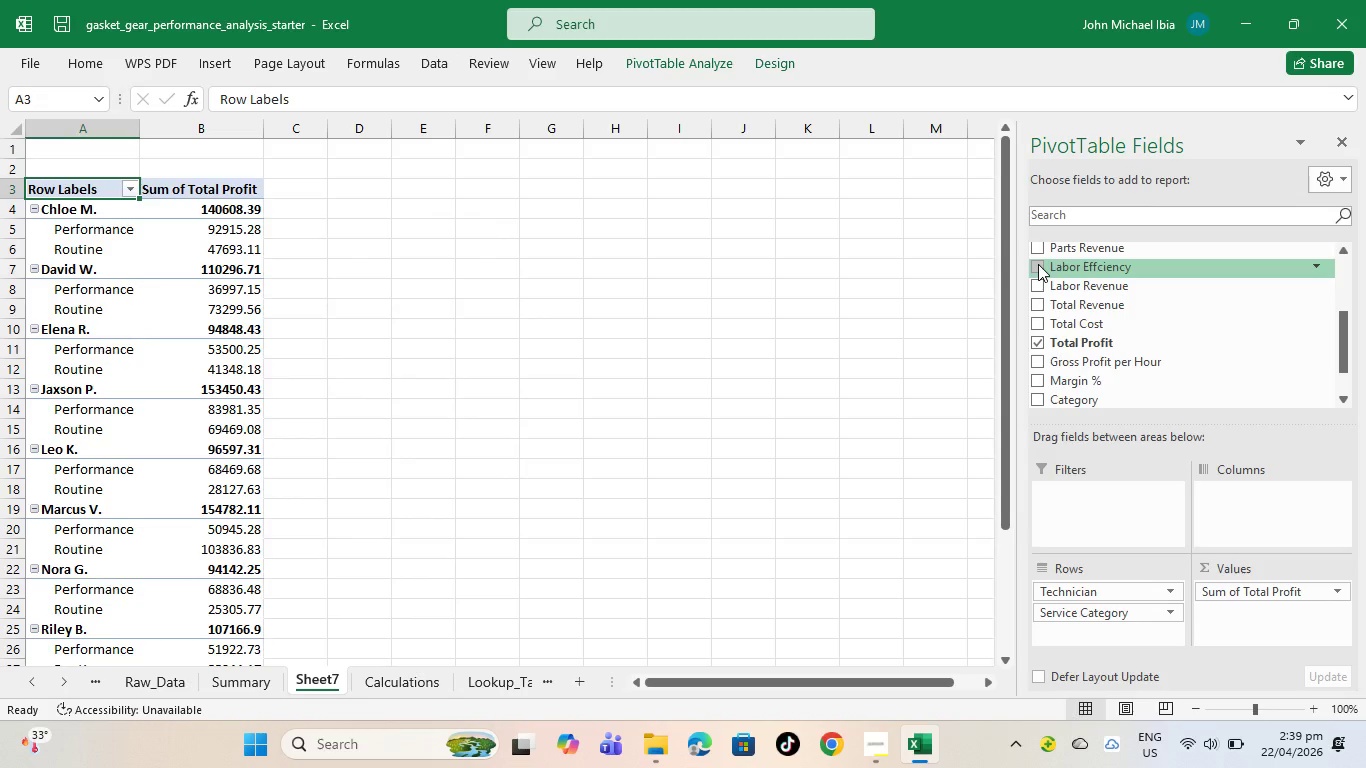 
left_click([1037, 263])
 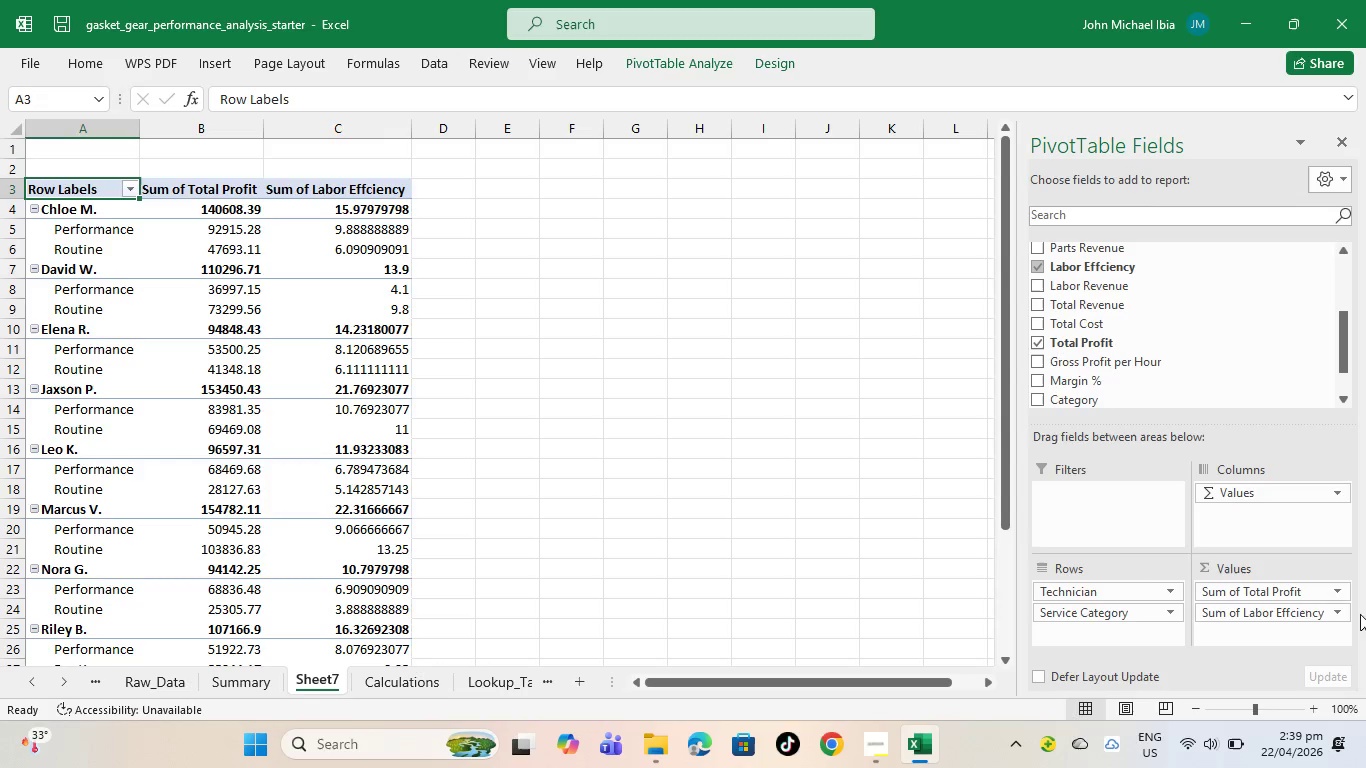 
wait(5.94)
 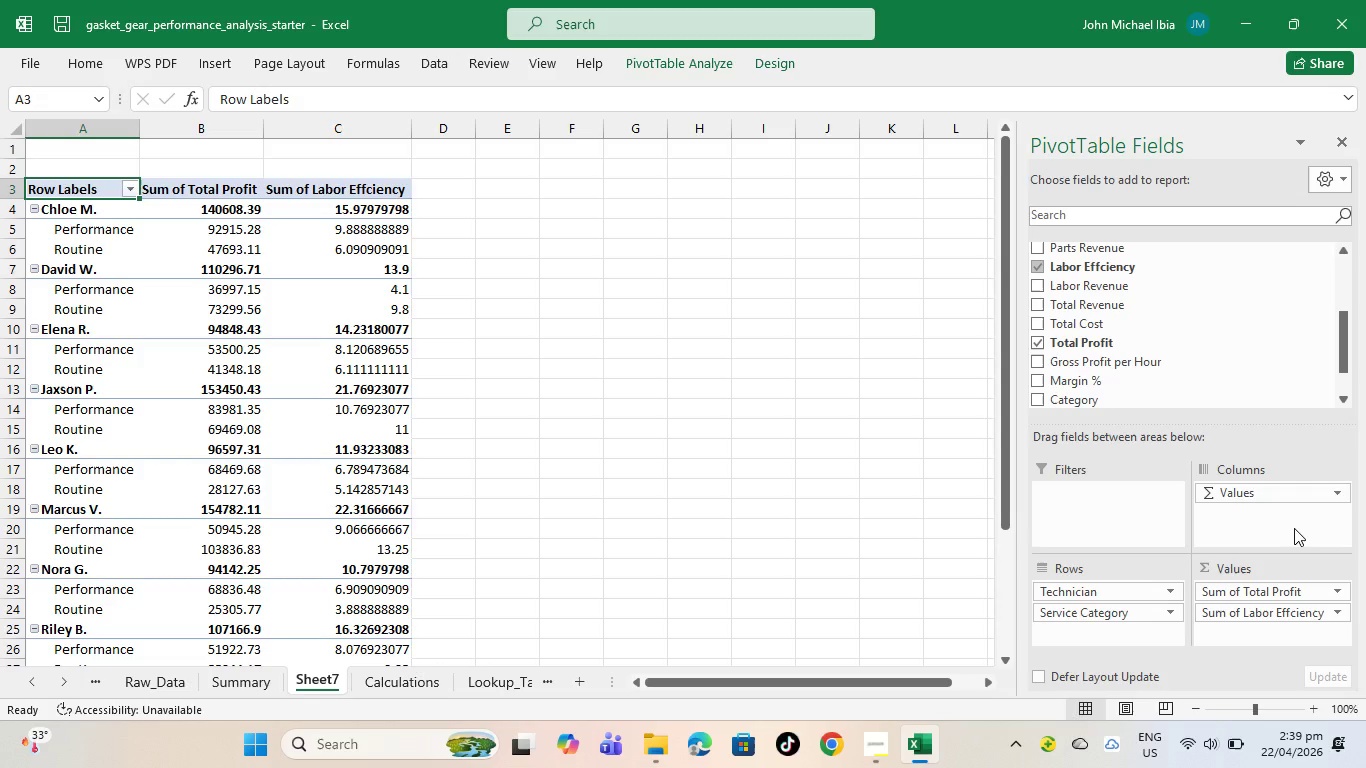 
left_click([1333, 611])
 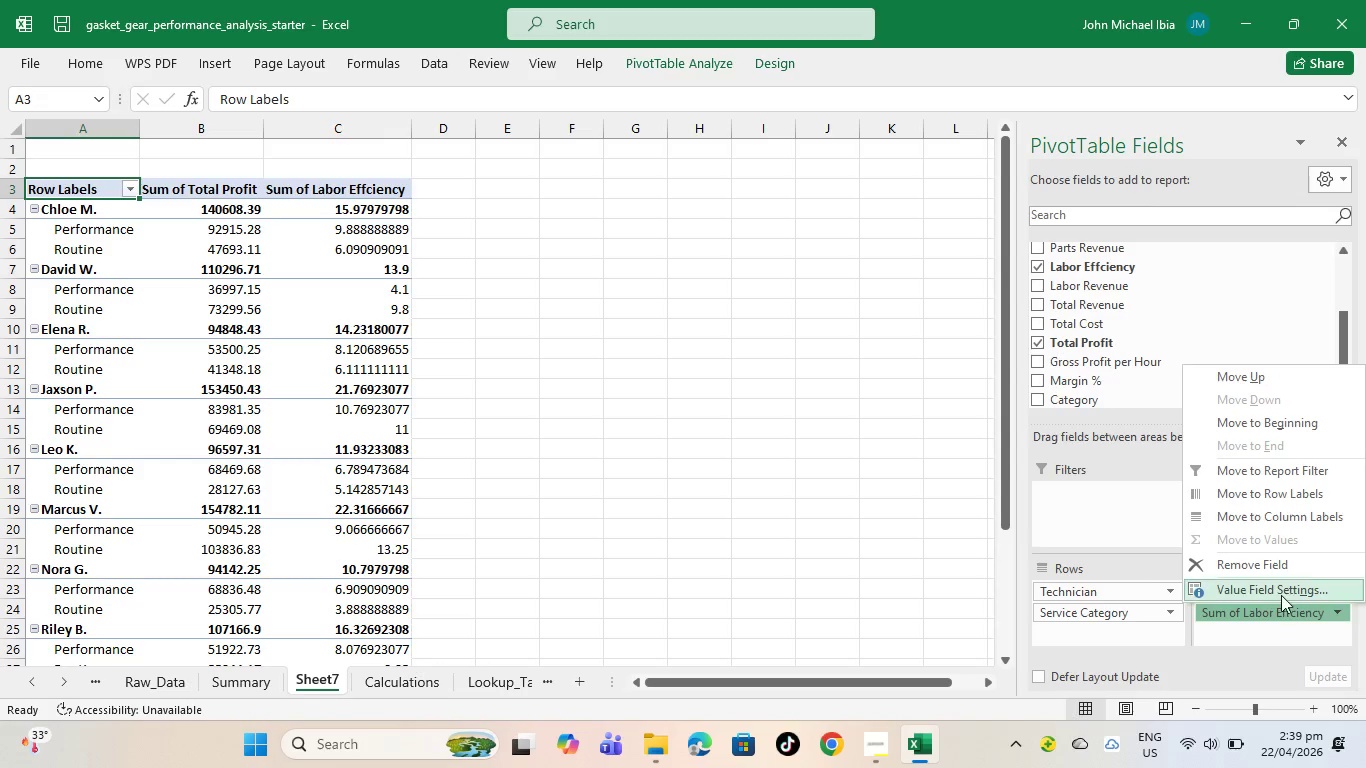 
left_click([1283, 592])
 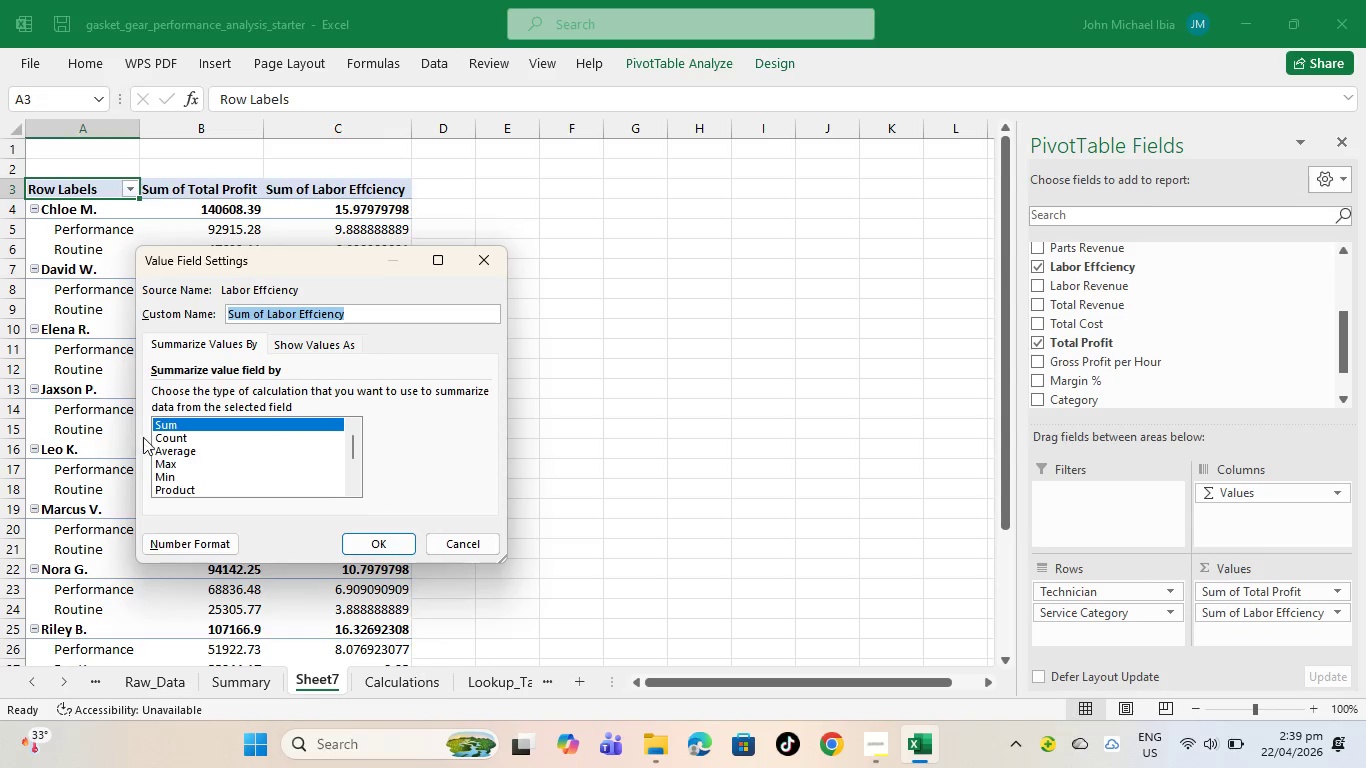 
left_click([175, 445])
 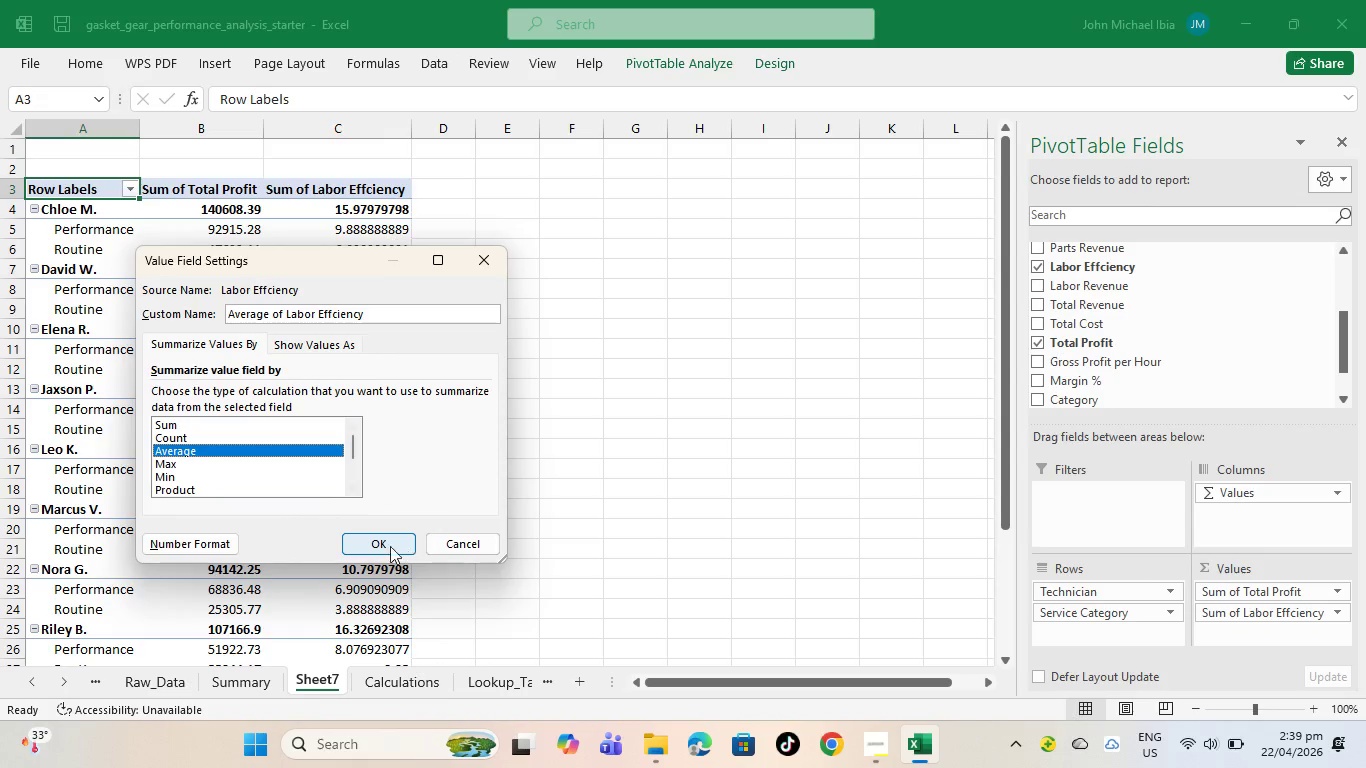 
left_click([384, 543])
 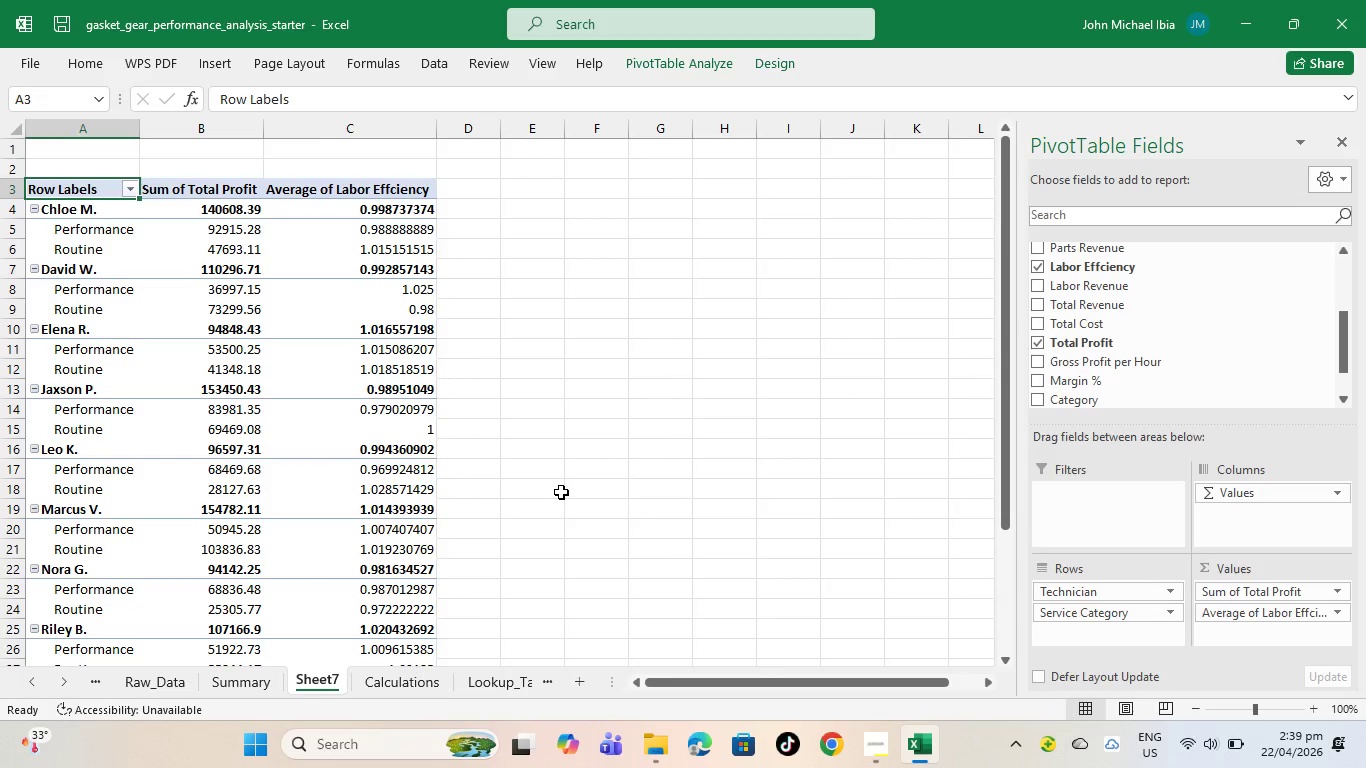 
wait(35.55)
 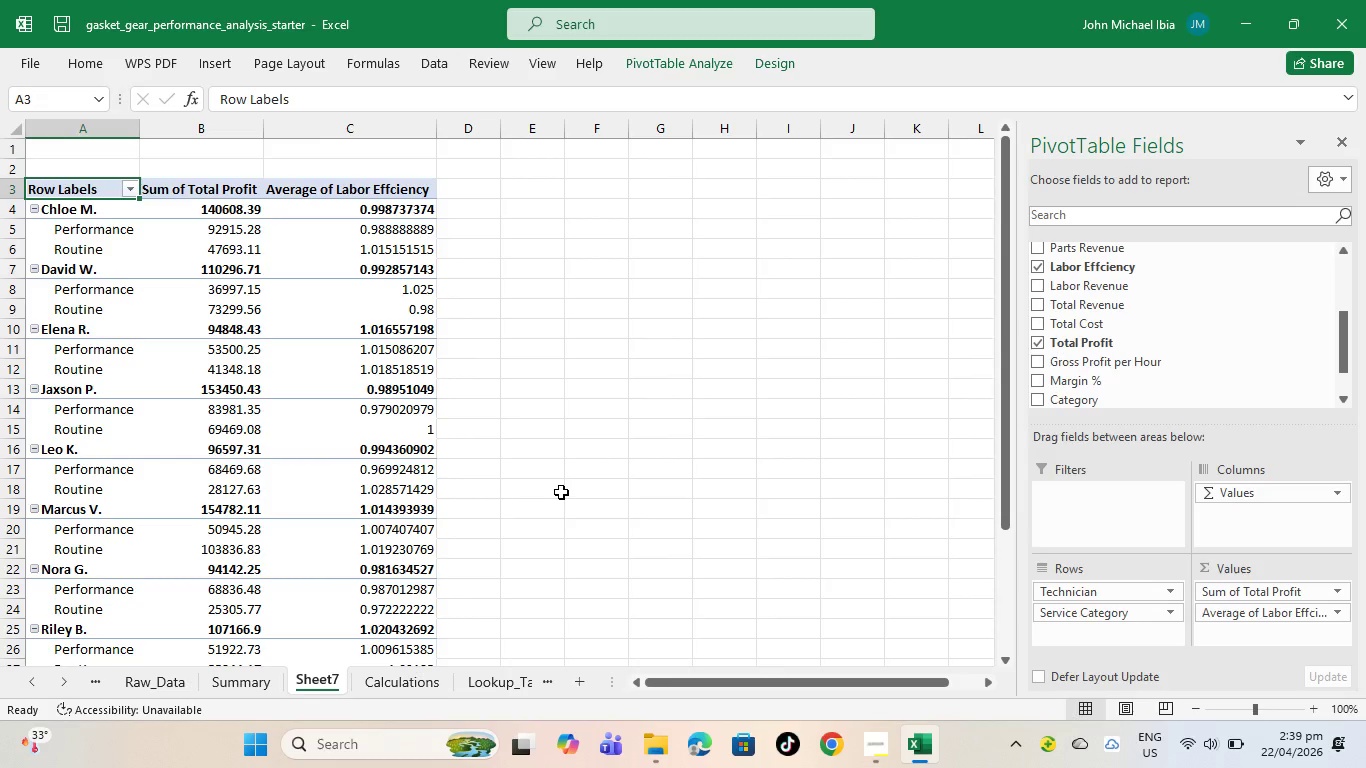 
scroll: coordinate [363, 516], scroll_direction: up, amount: 10.0
 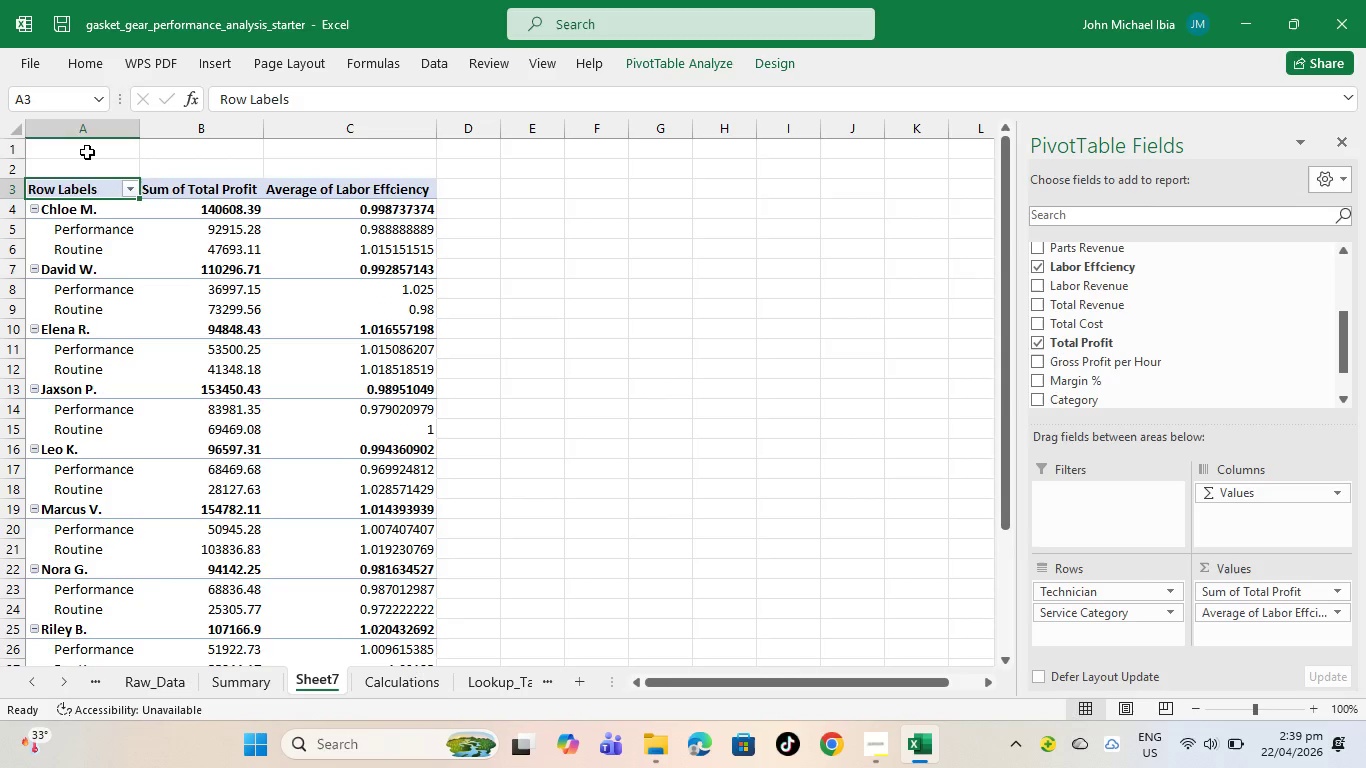 
left_click_drag(start_coordinate=[87, 152], to_coordinate=[355, 150])
 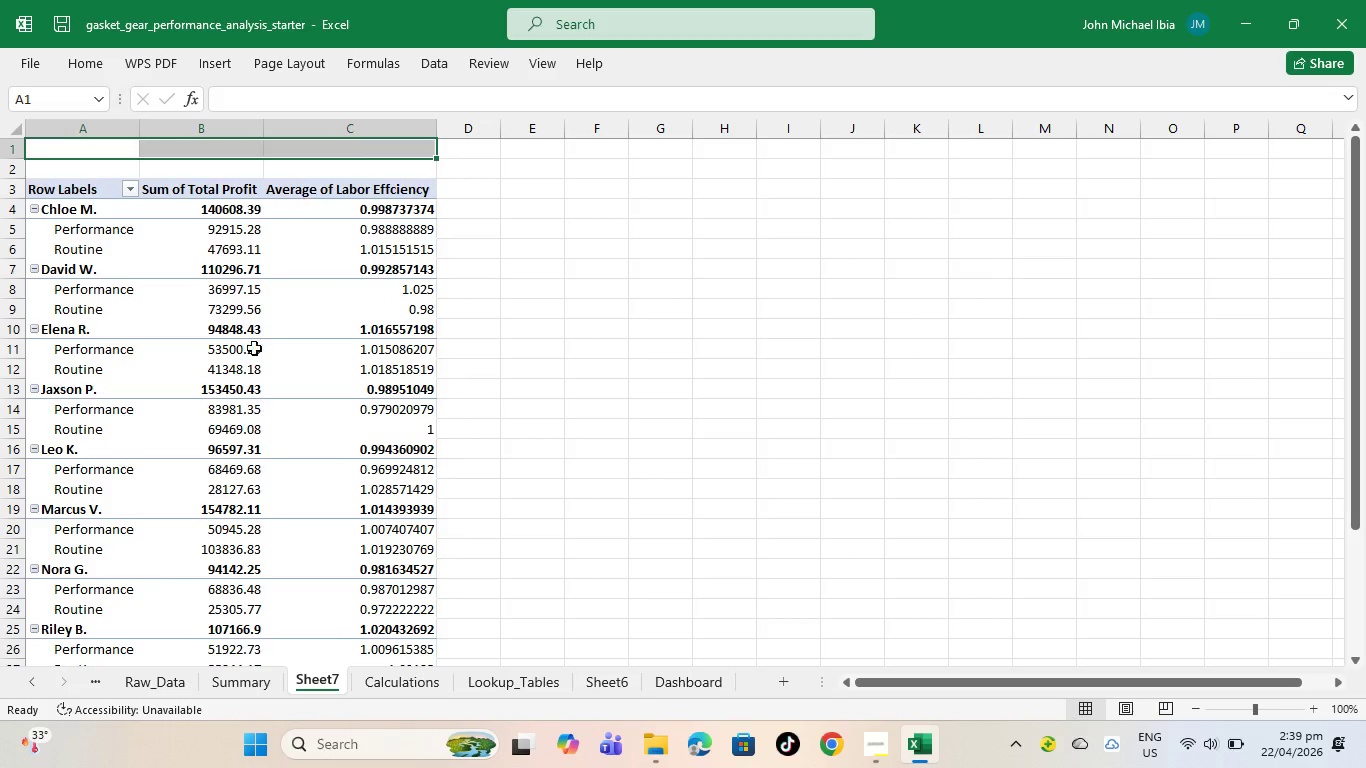 
mouse_move([258, 406])
 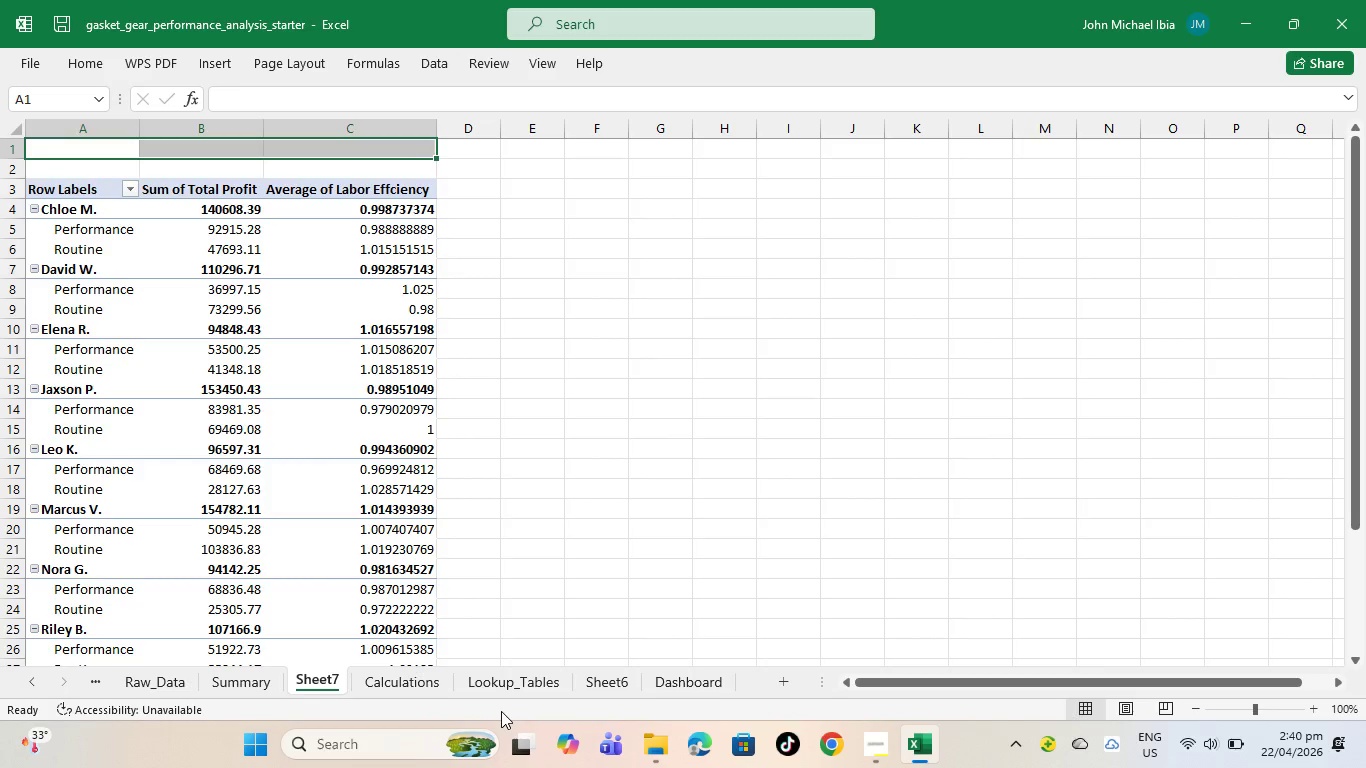 
wait(16.22)
 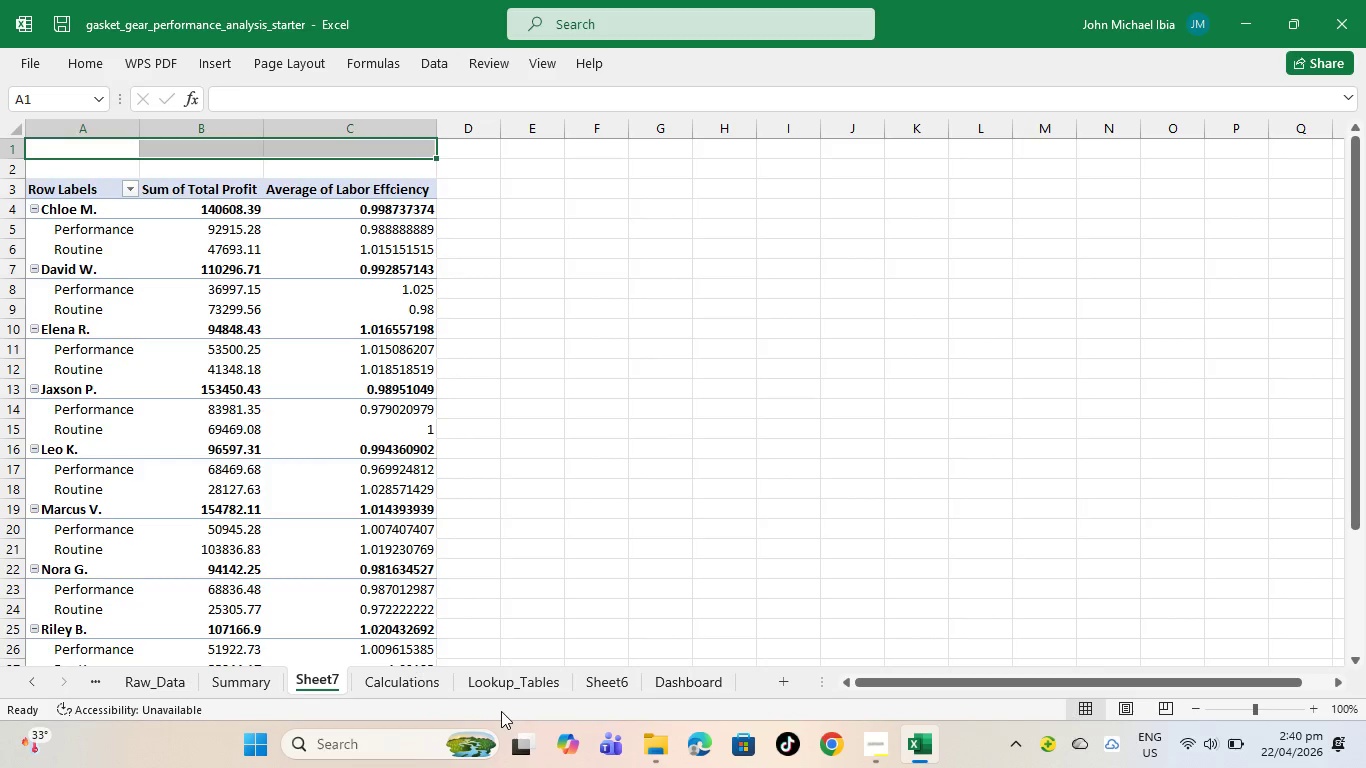 
scroll: coordinate [306, 184], scroll_direction: up, amount: 6.0
 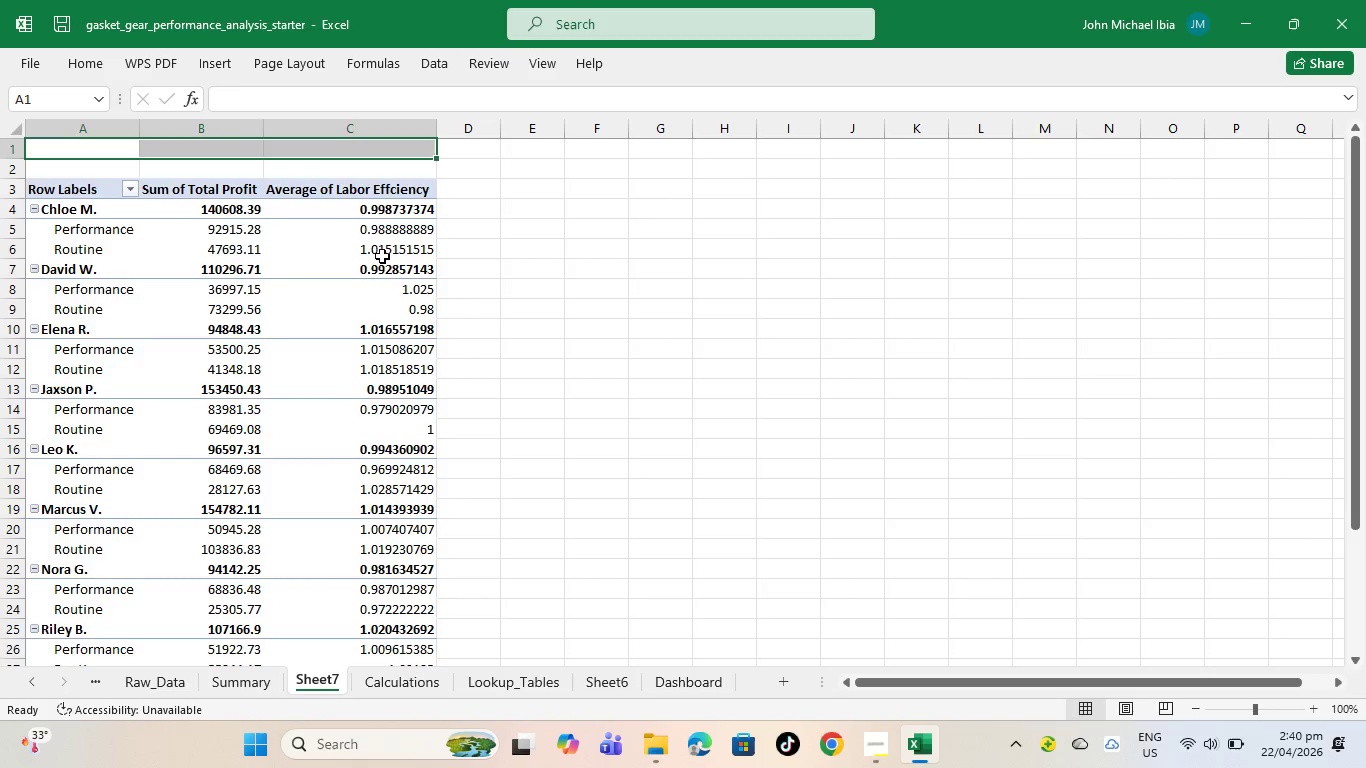 
scroll: coordinate [483, 484], scroll_direction: down, amount: 7.0
 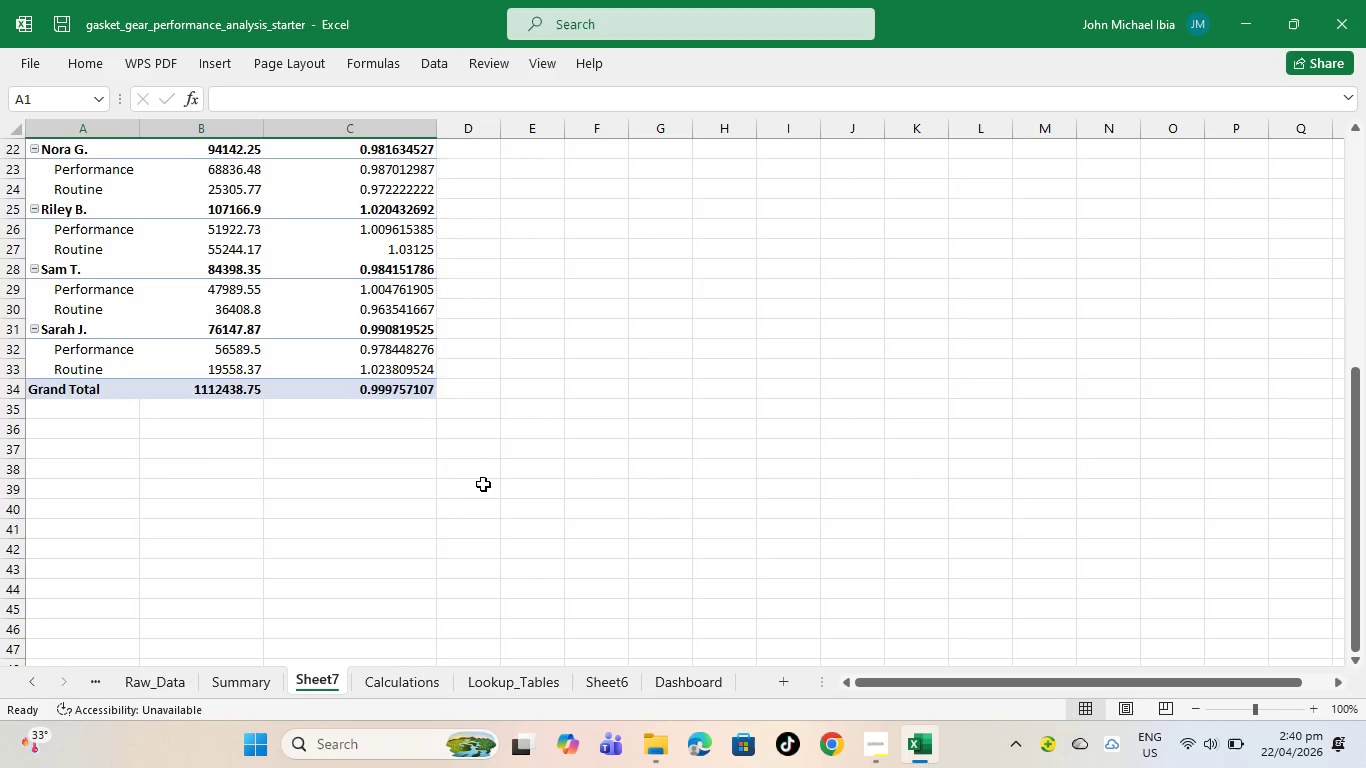 
scroll: coordinate [53, 246], scroll_direction: up, amount: 14.0
 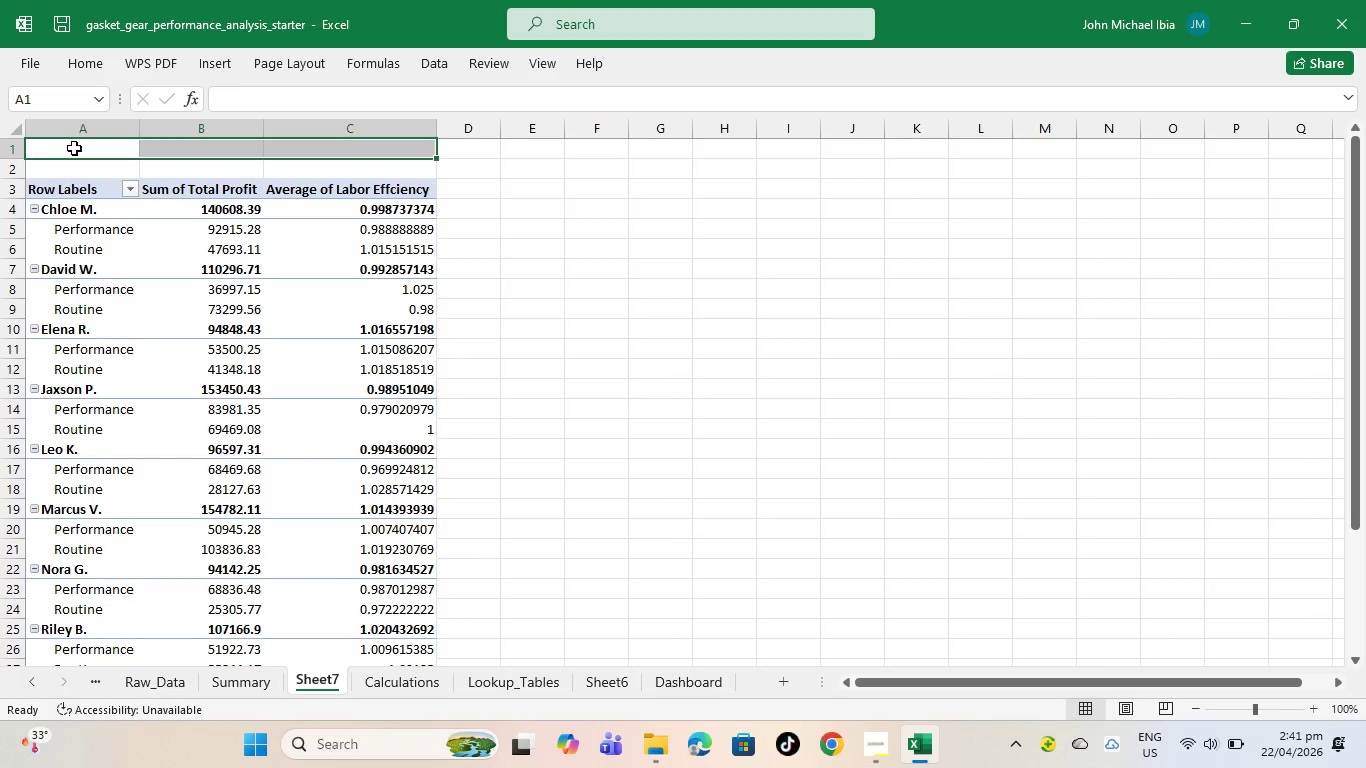 
wait(87.32)
 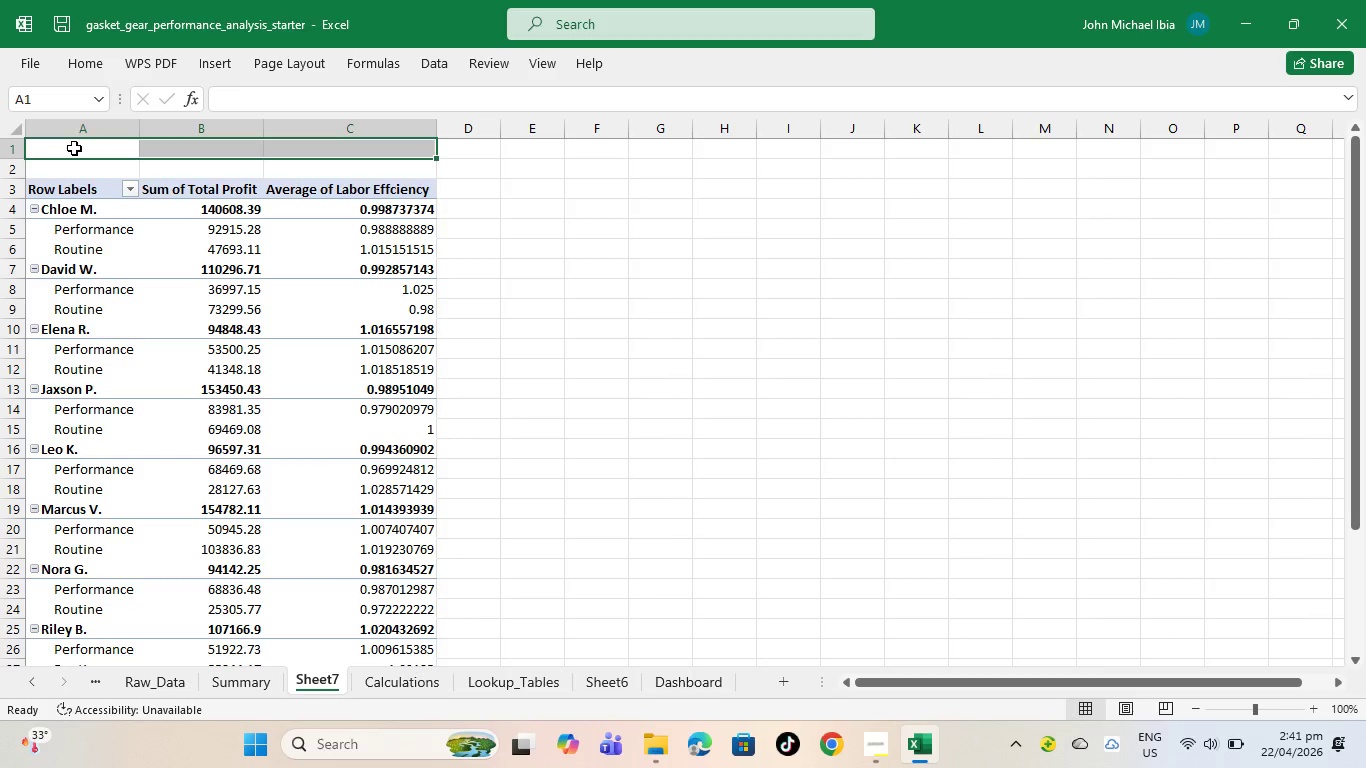 
left_click([69, 191])
 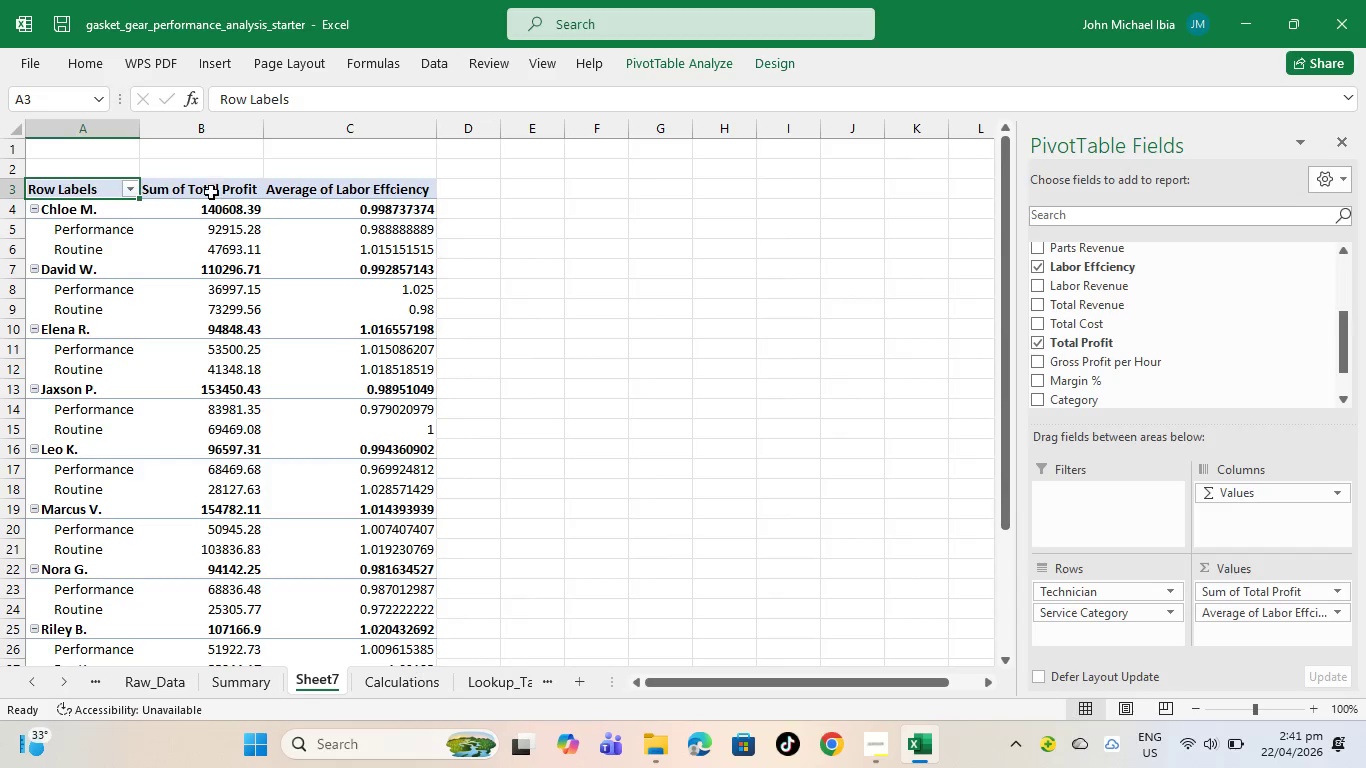 
left_click([211, 192])
 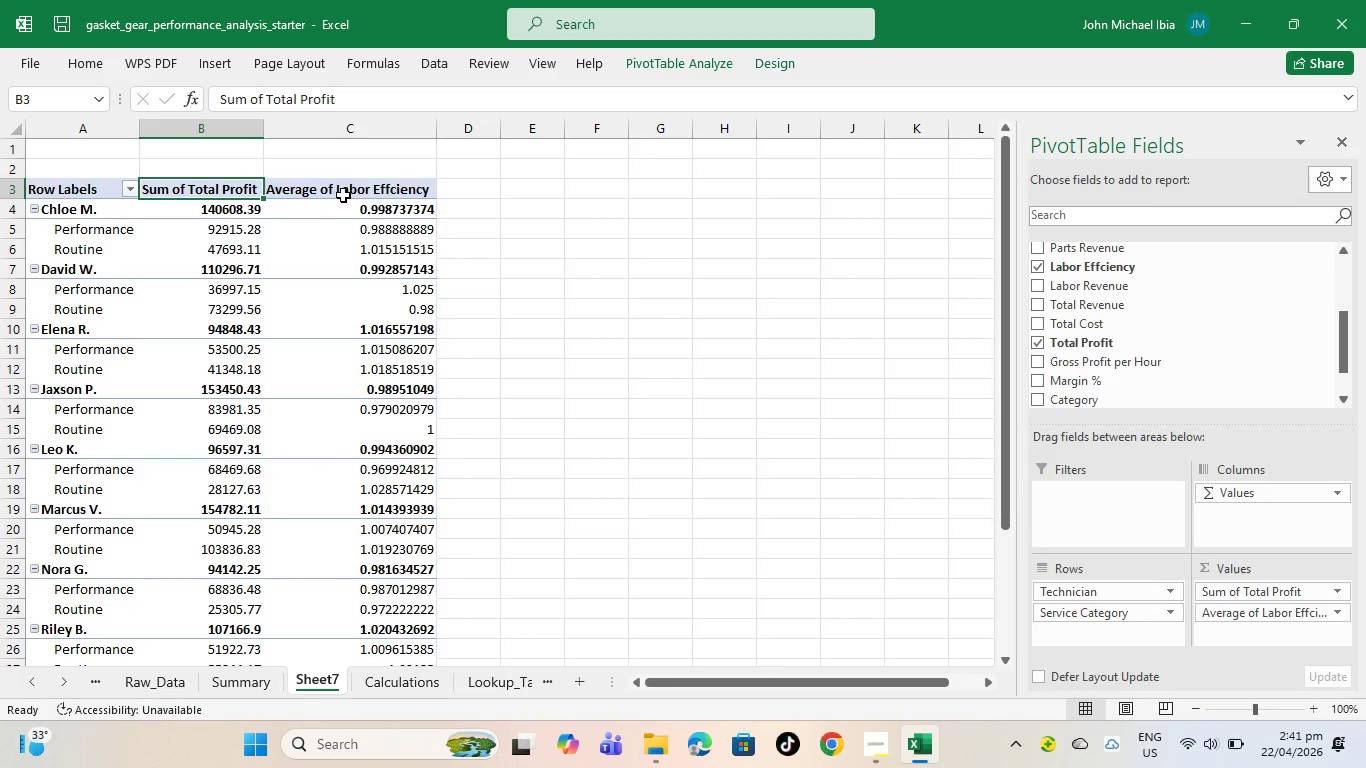 
left_click([345, 194])
 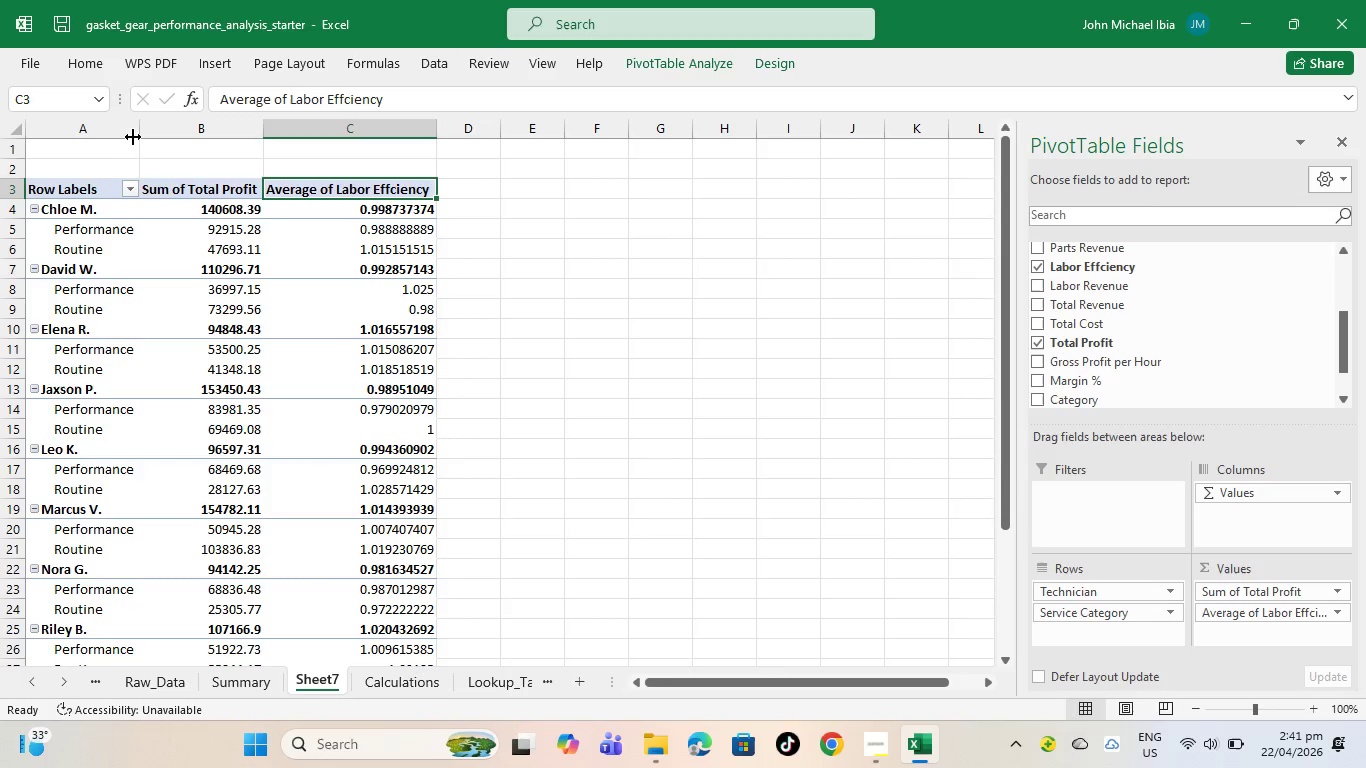 
left_click_drag(start_coordinate=[142, 132], to_coordinate=[172, 132])
 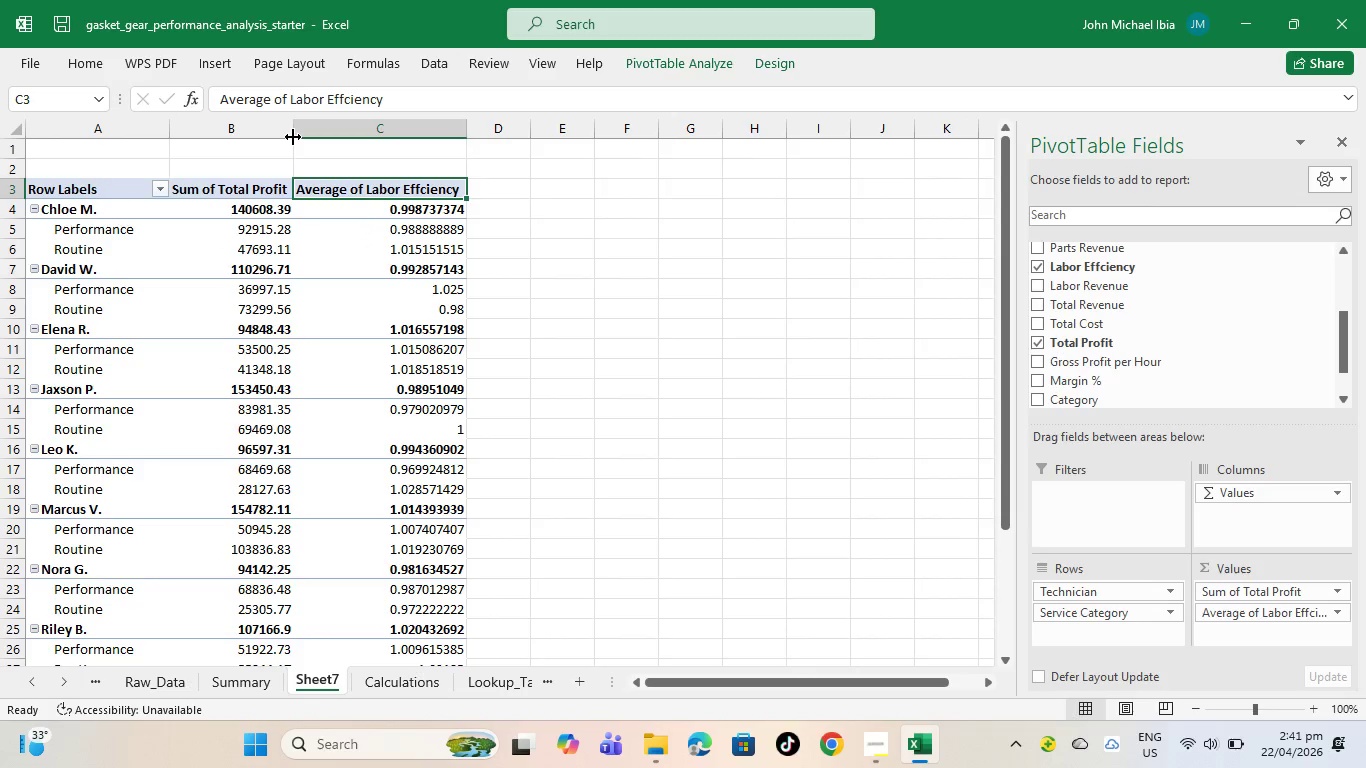 
left_click_drag(start_coordinate=[293, 137], to_coordinate=[331, 137])
 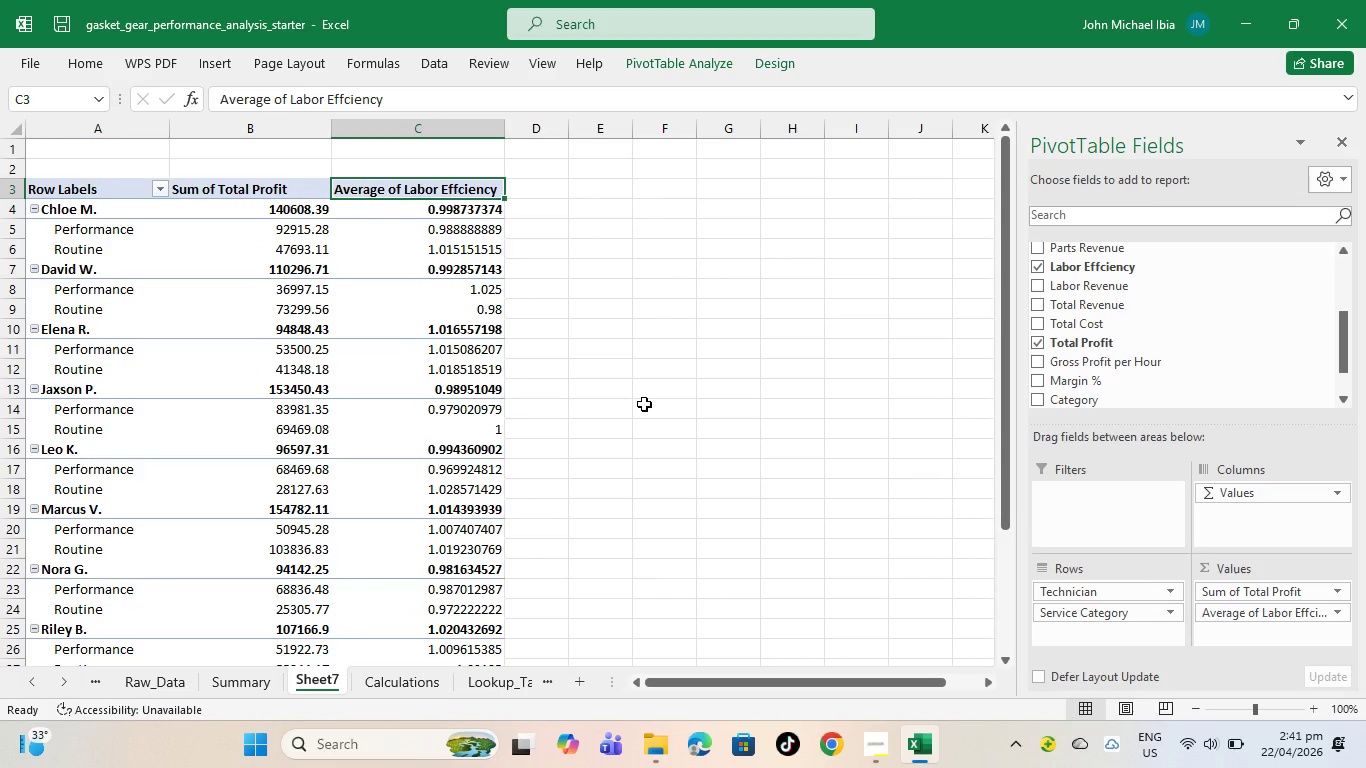 
mouse_move([308, 373])
 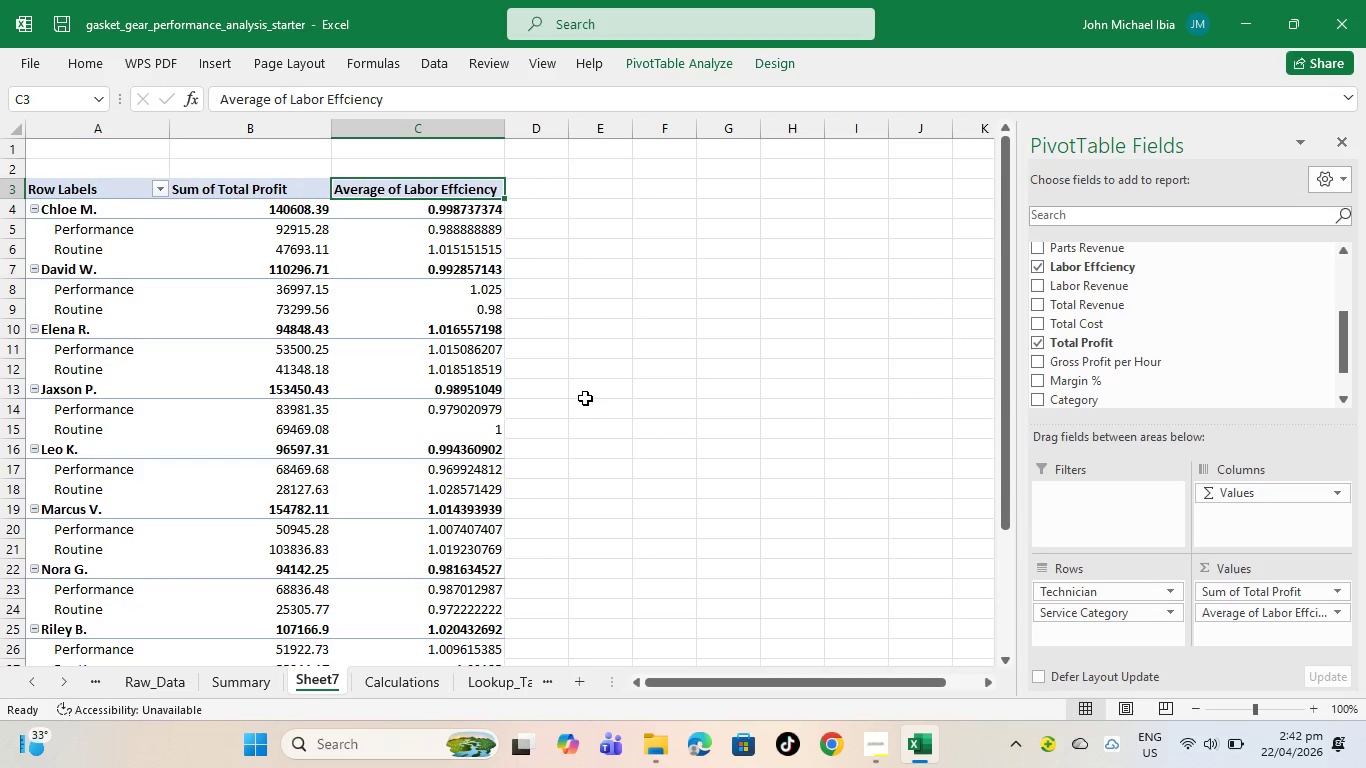 
wait(37.65)
 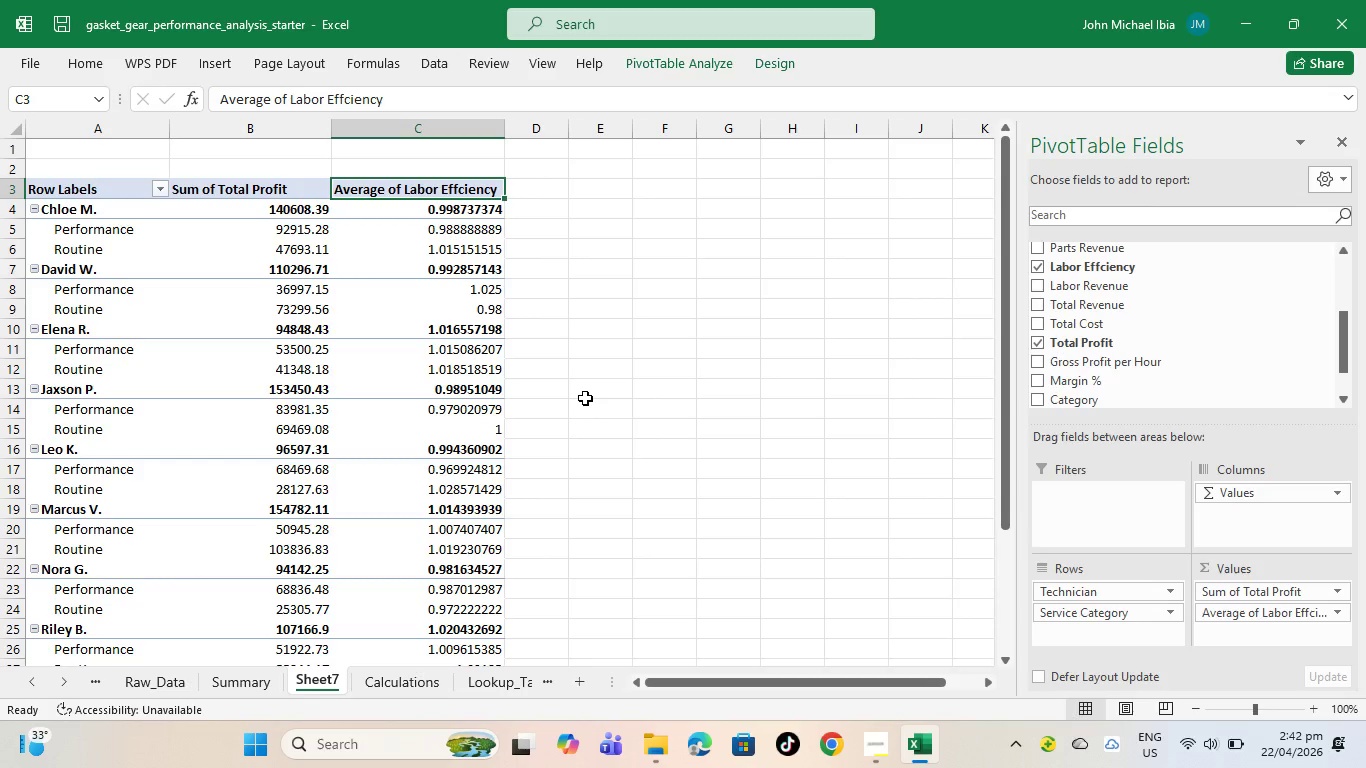 
scroll: coordinate [229, 354], scroll_direction: up, amount: 12.0
 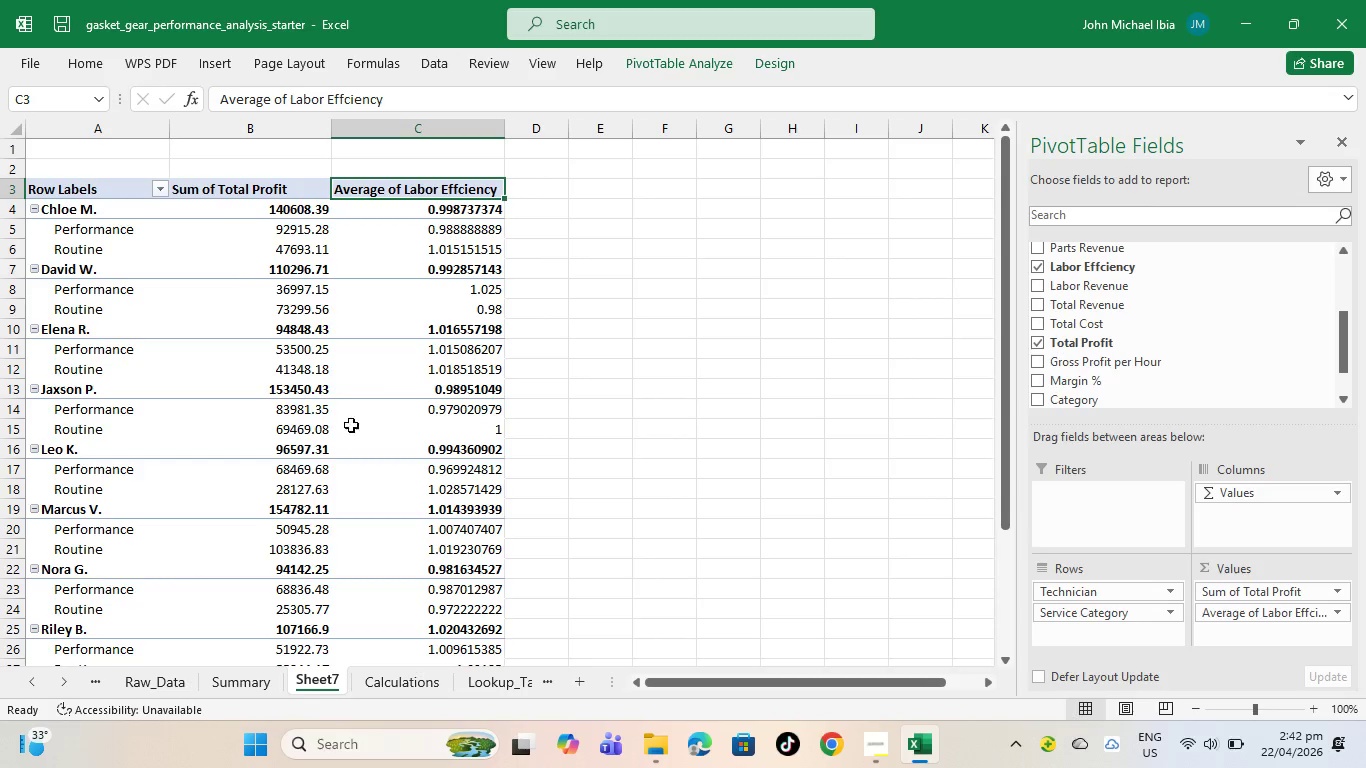 
scroll: coordinate [425, 578], scroll_direction: down, amount: 5.0
 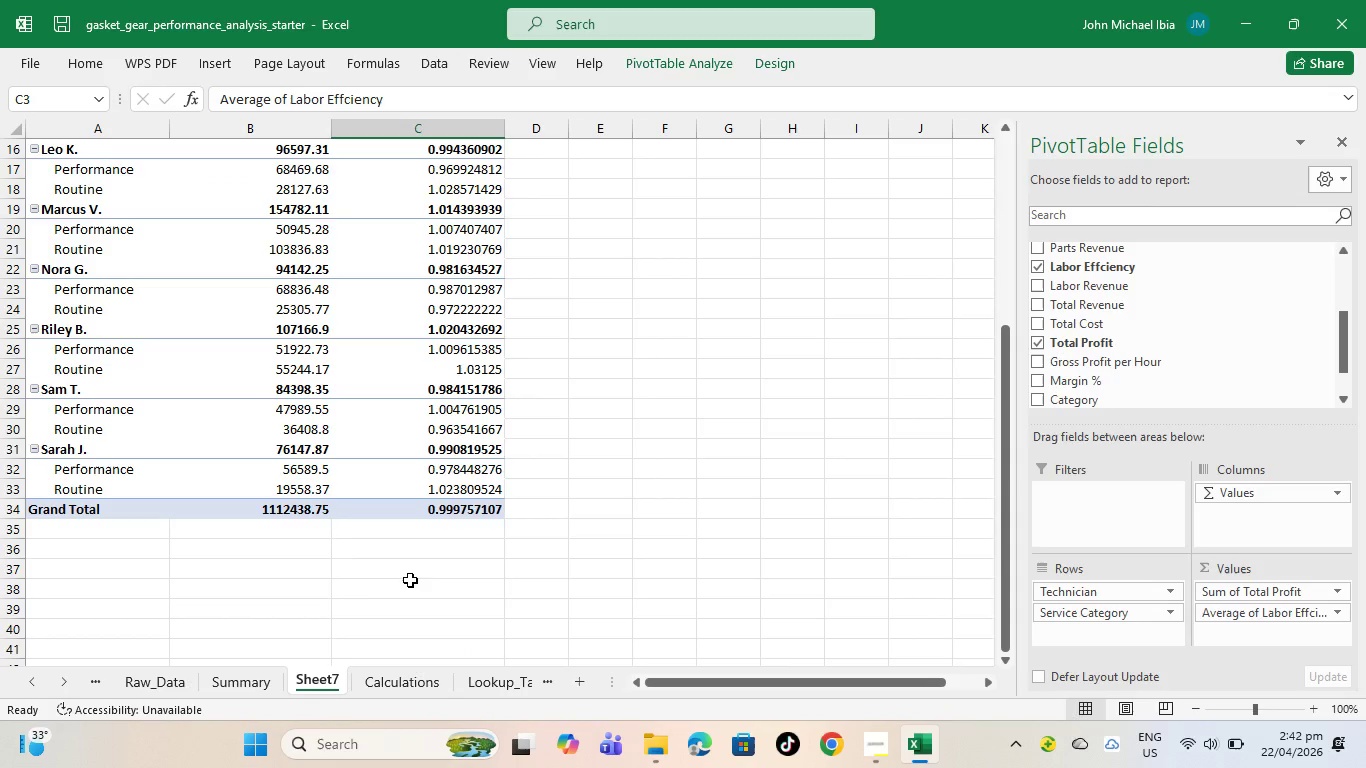 
scroll: coordinate [195, 507], scroll_direction: up, amount: 10.0
 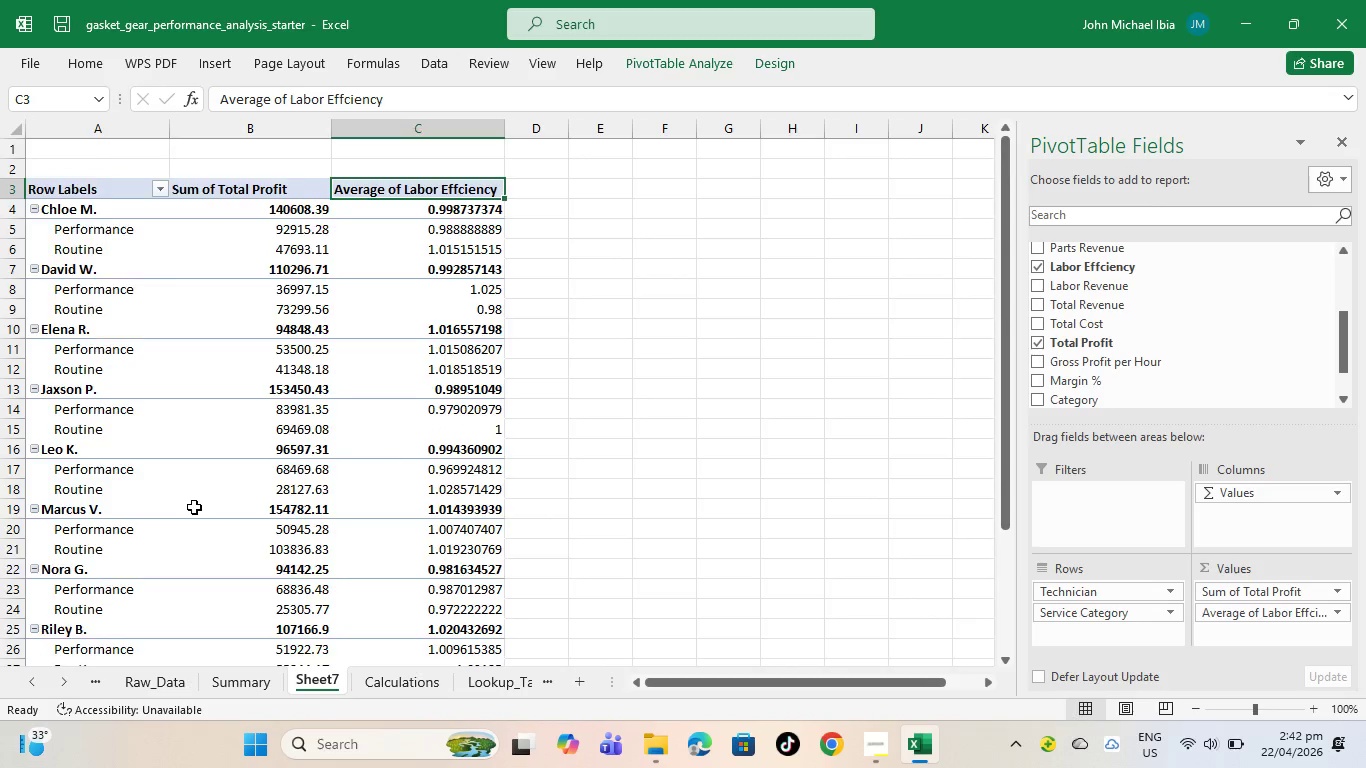 
scroll: coordinate [195, 505], scroll_direction: down, amount: 4.0
 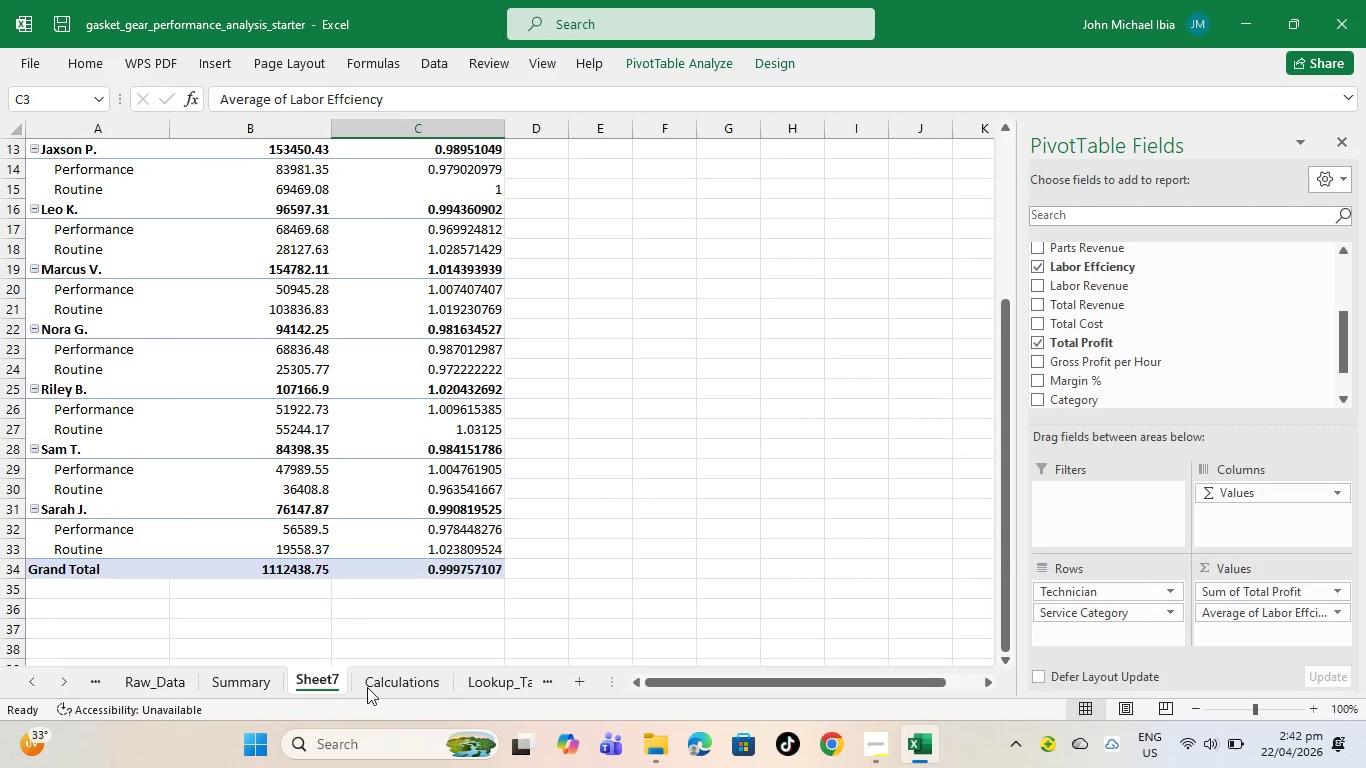 
left_click([399, 690])
 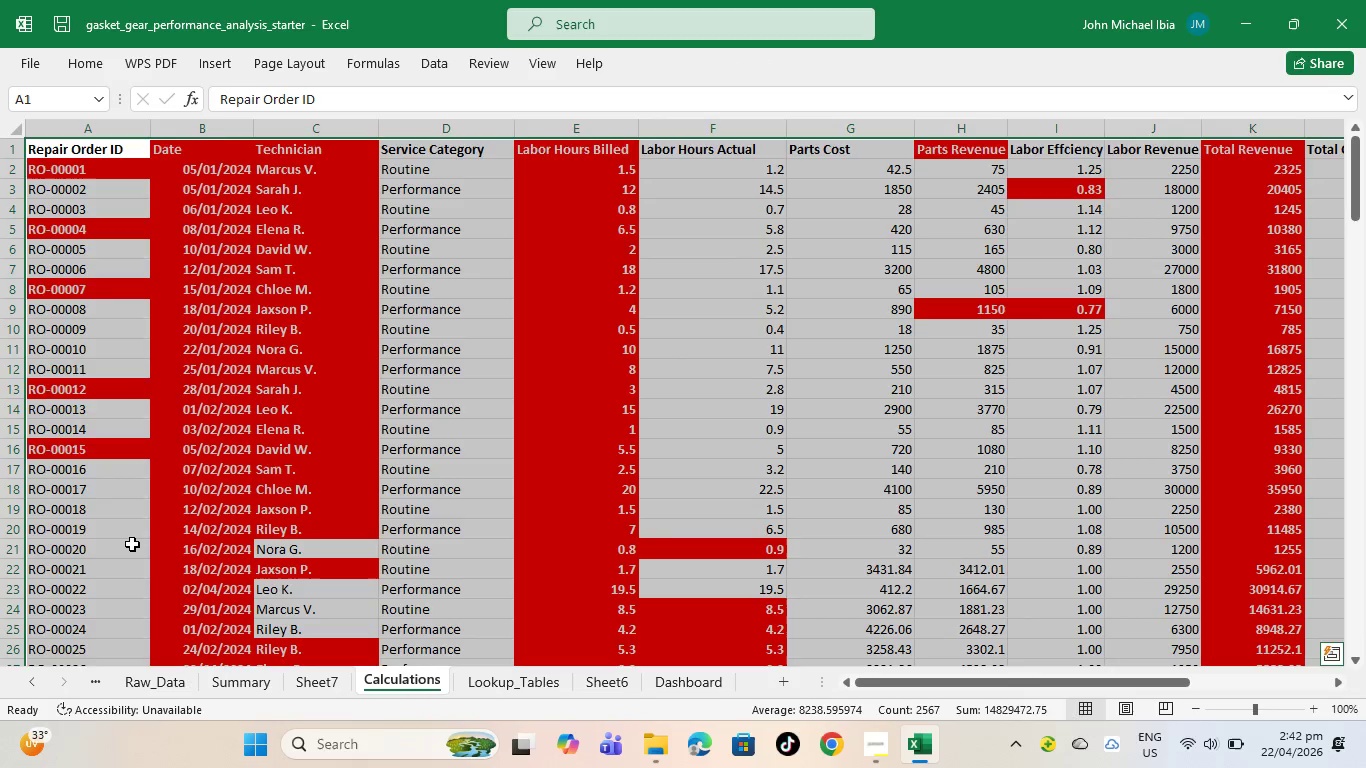 
scroll: coordinate [131, 542], scroll_direction: down, amount: 4.0
 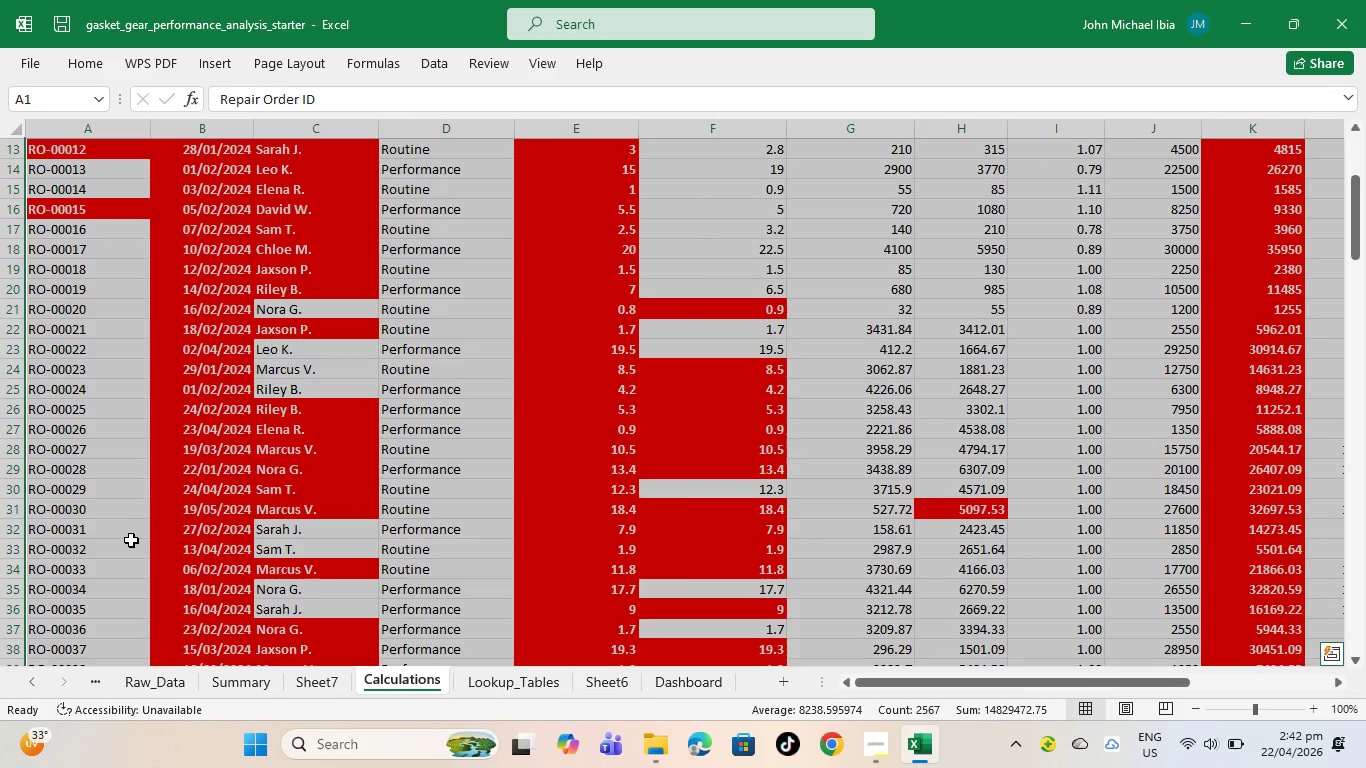 
scroll: coordinate [136, 538], scroll_direction: up, amount: 7.0
 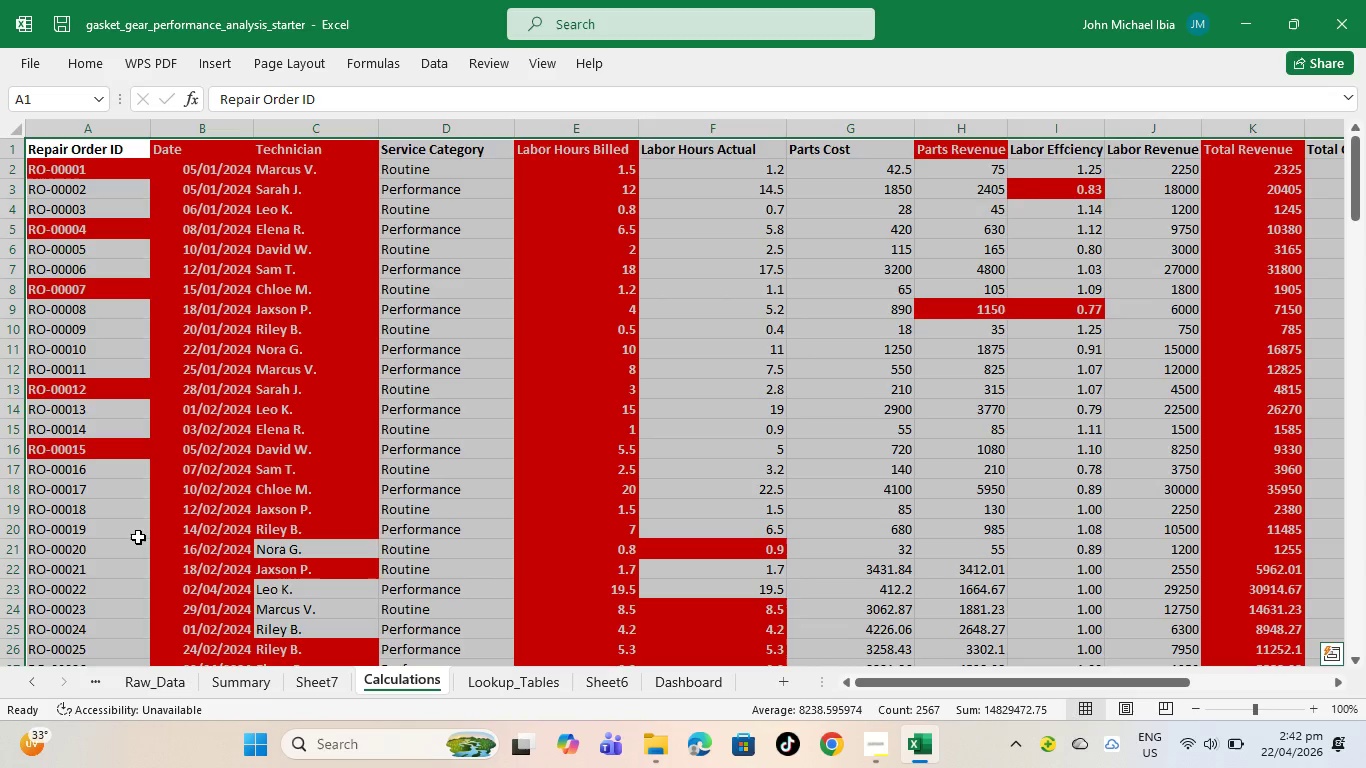 
scroll: coordinate [201, 547], scroll_direction: down, amount: 17.0
 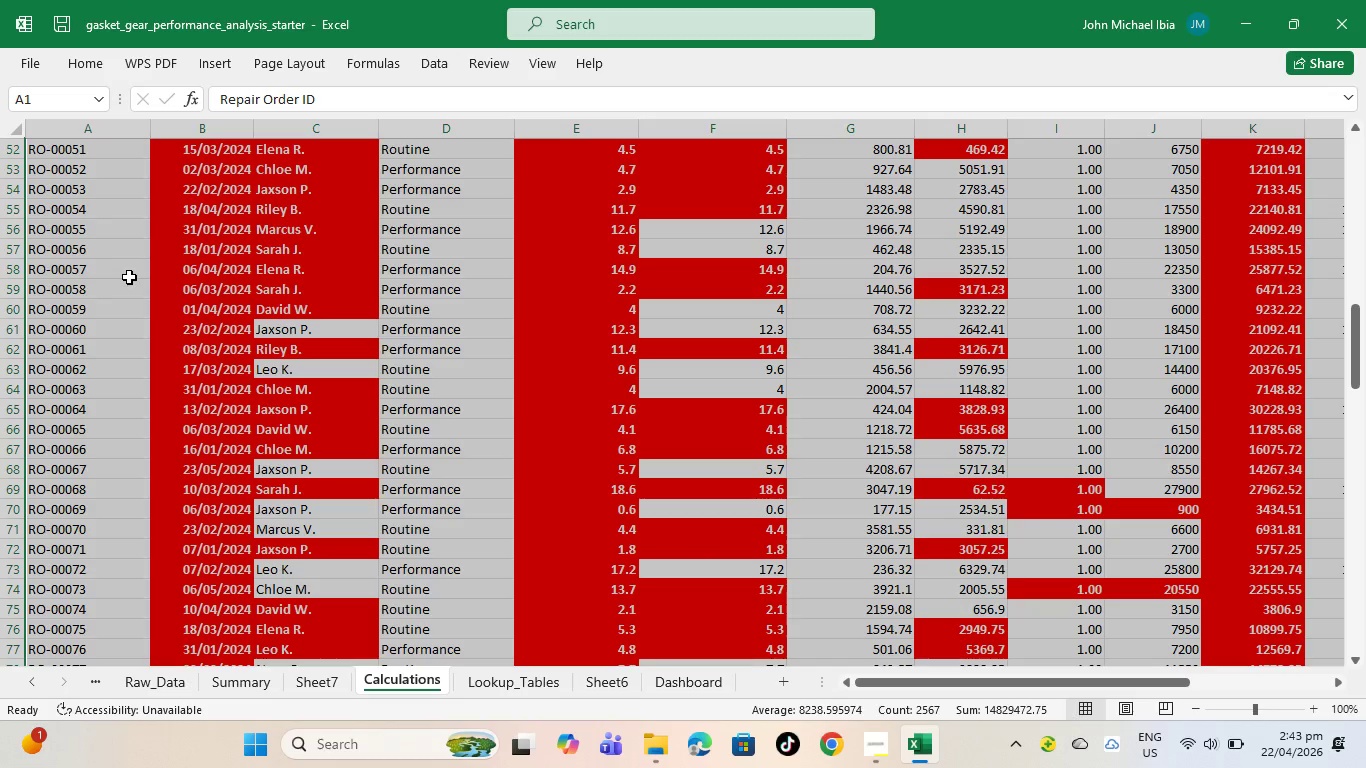 
wait(65.62)
 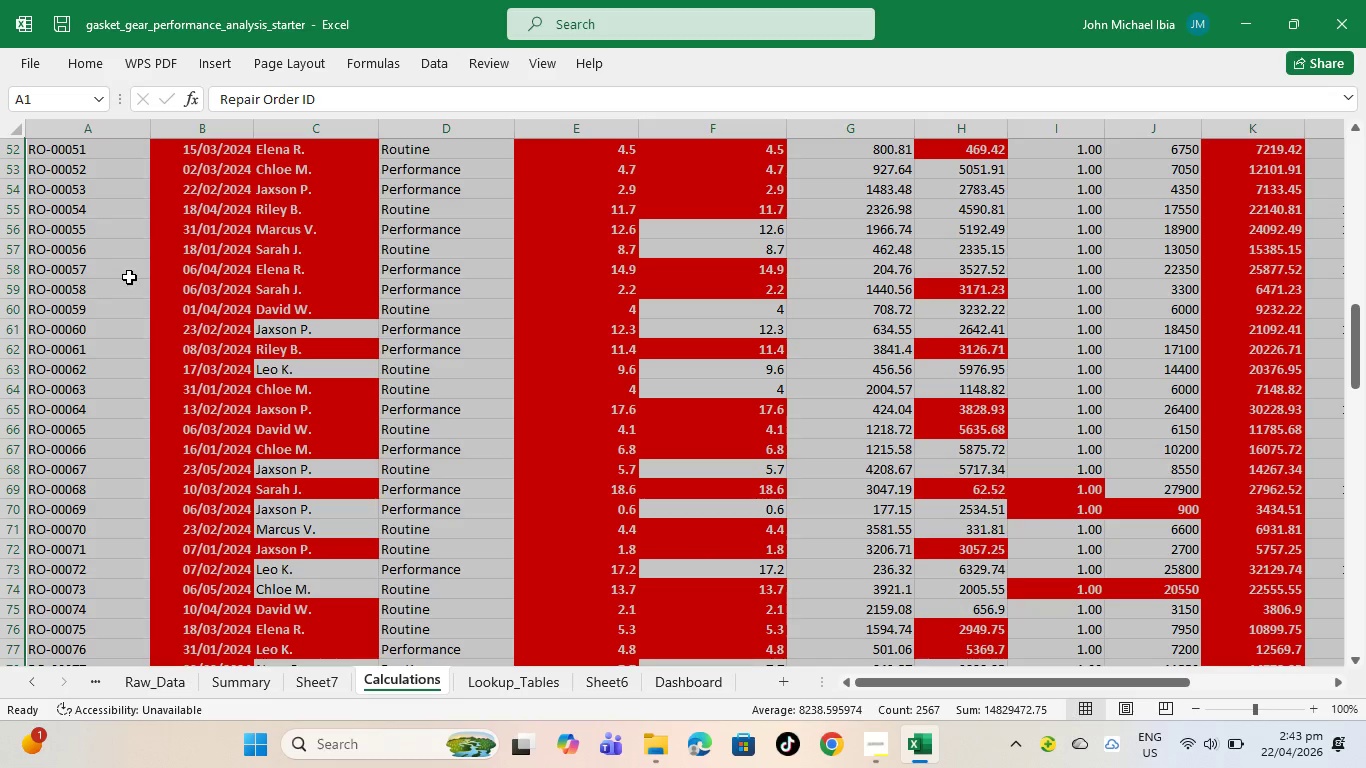 
left_click([618, 682])
 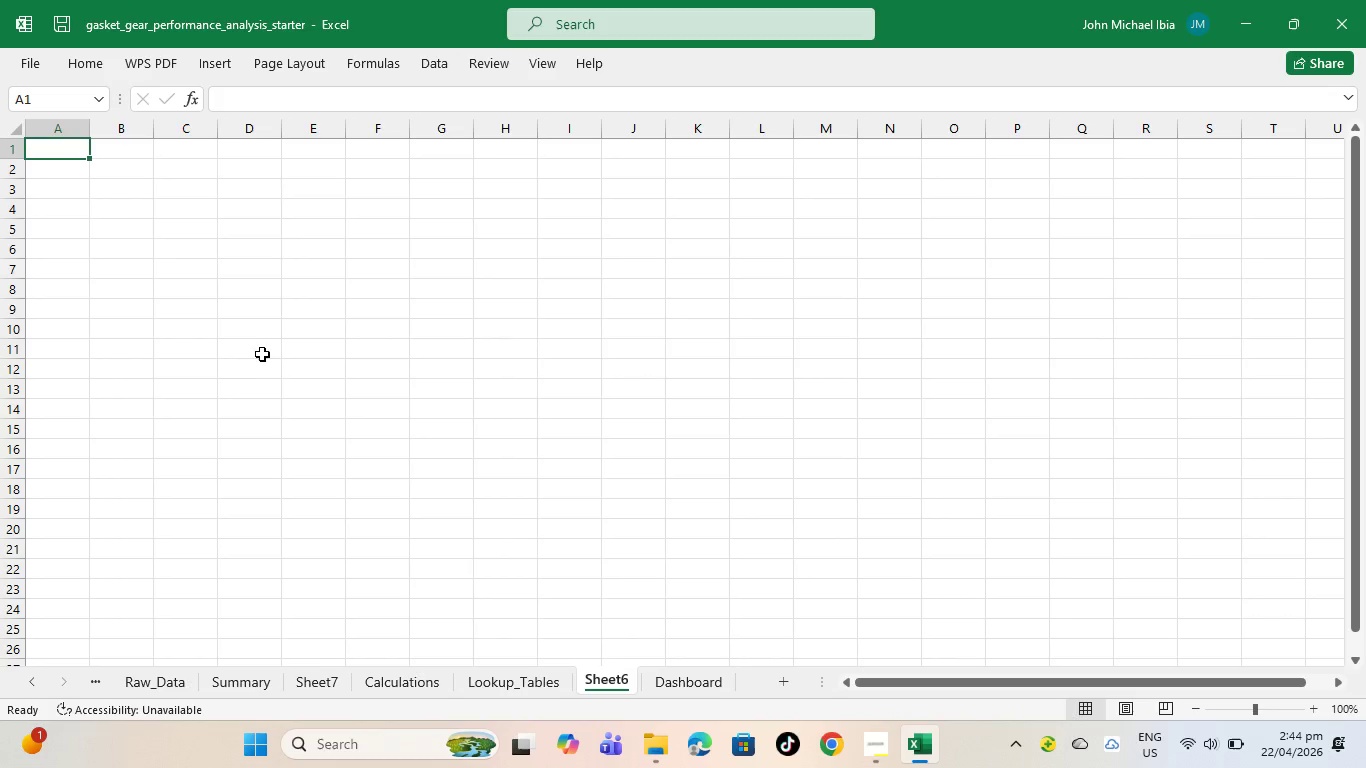 
scroll: coordinate [255, 345], scroll_direction: up, amount: 13.0
 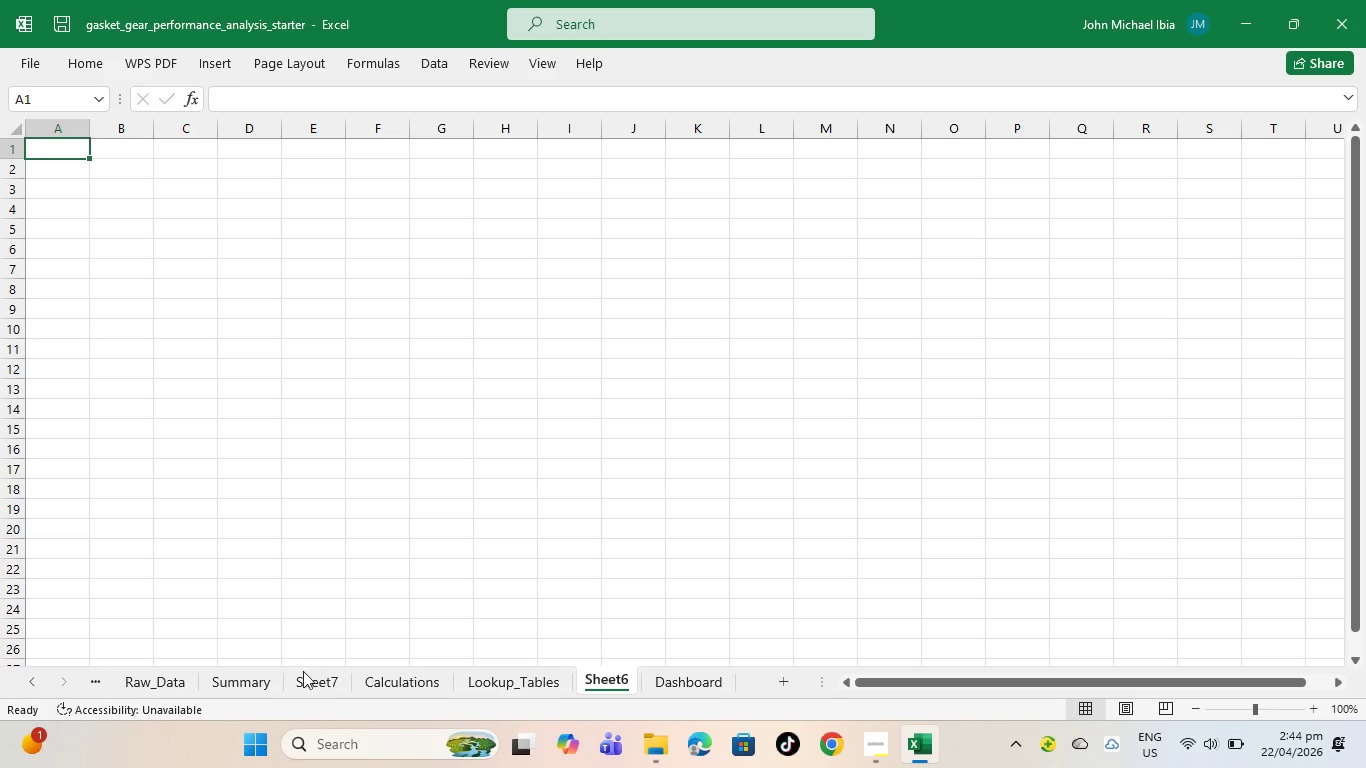 
left_click_drag(start_coordinate=[318, 684], to_coordinate=[327, 680])
 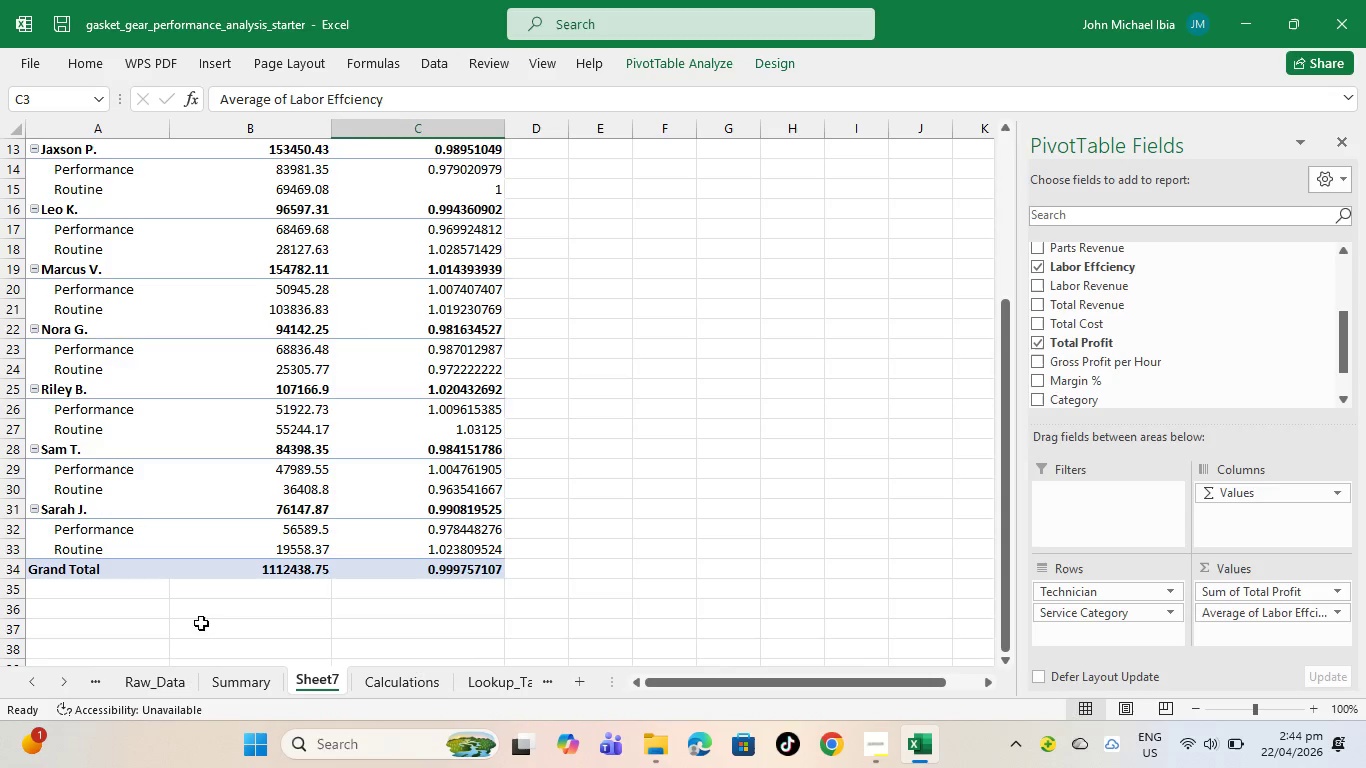 
scroll: coordinate [231, 315], scroll_direction: up, amount: 9.0
 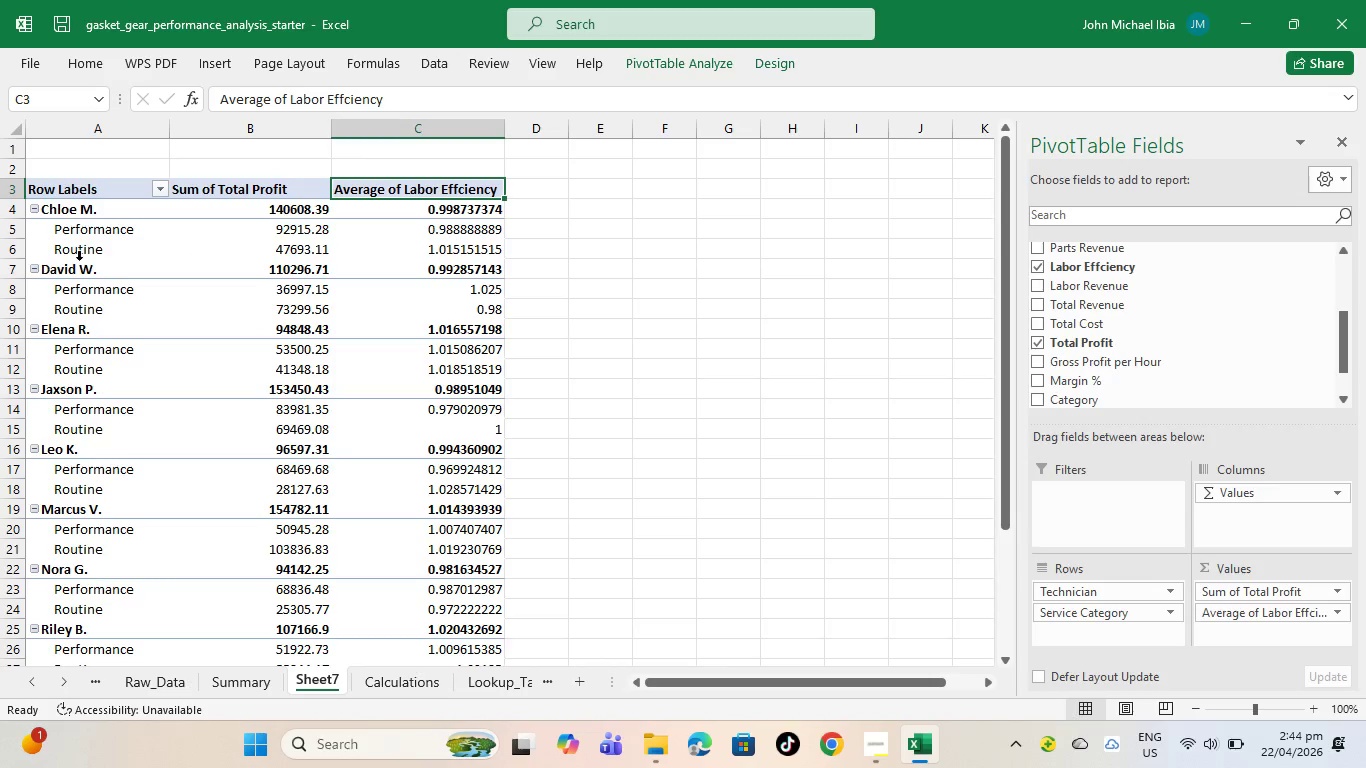 
mouse_move([58, 253])
 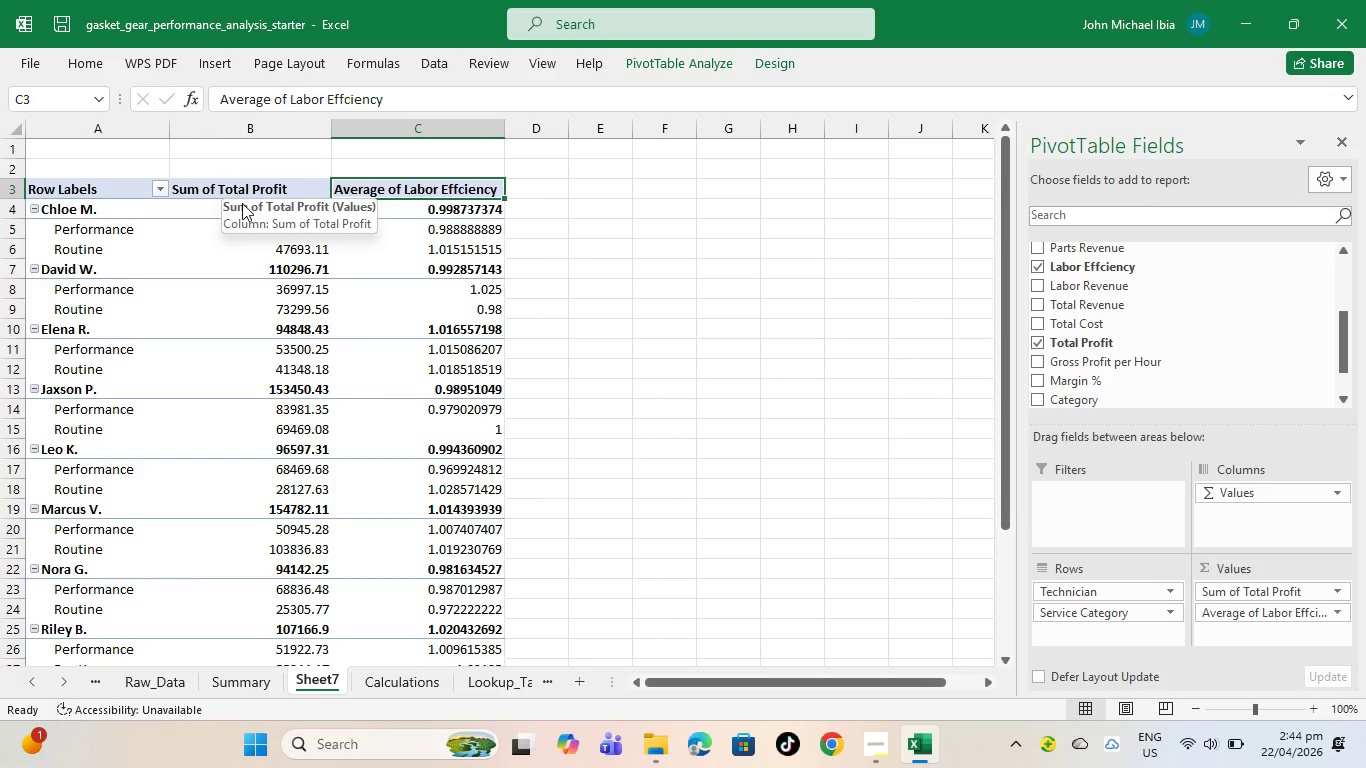 
wait(18.74)
 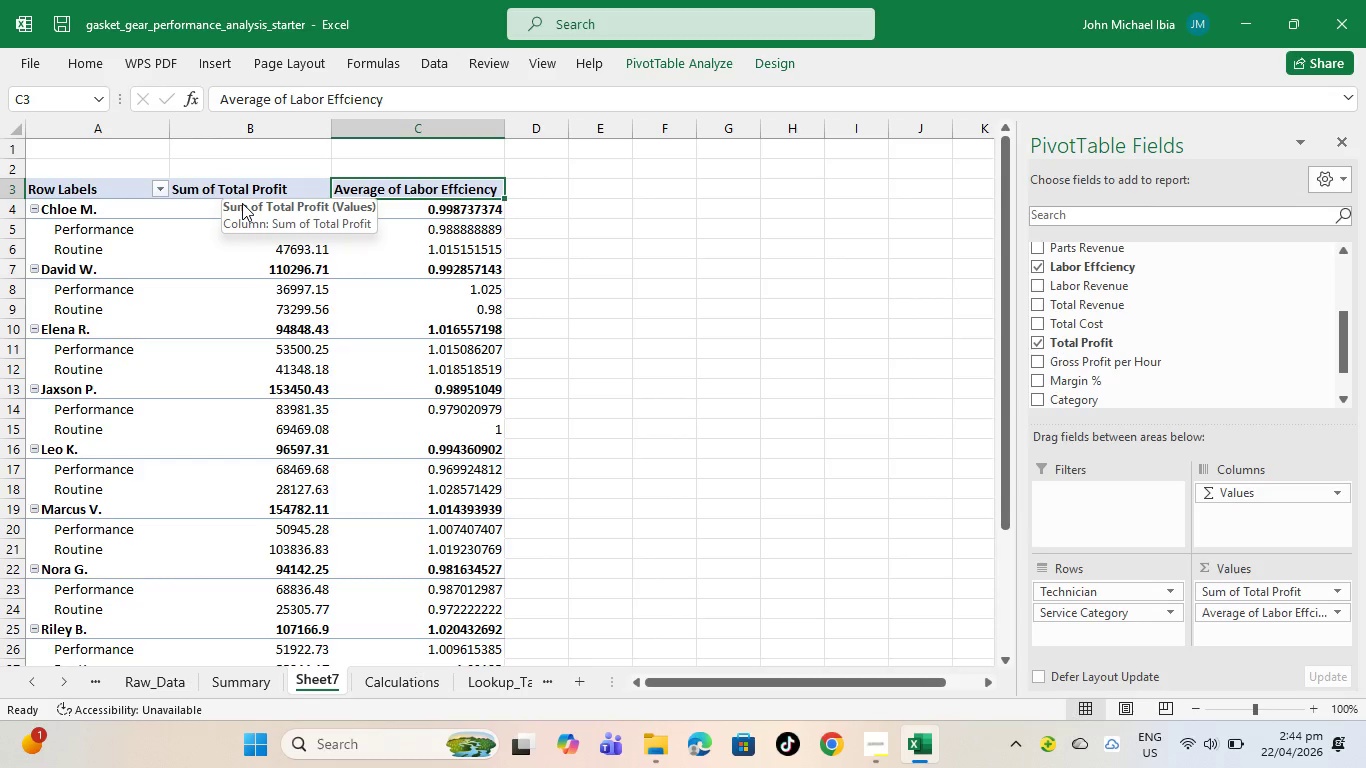 
scroll: coordinate [395, 481], scroll_direction: down, amount: 8.0
 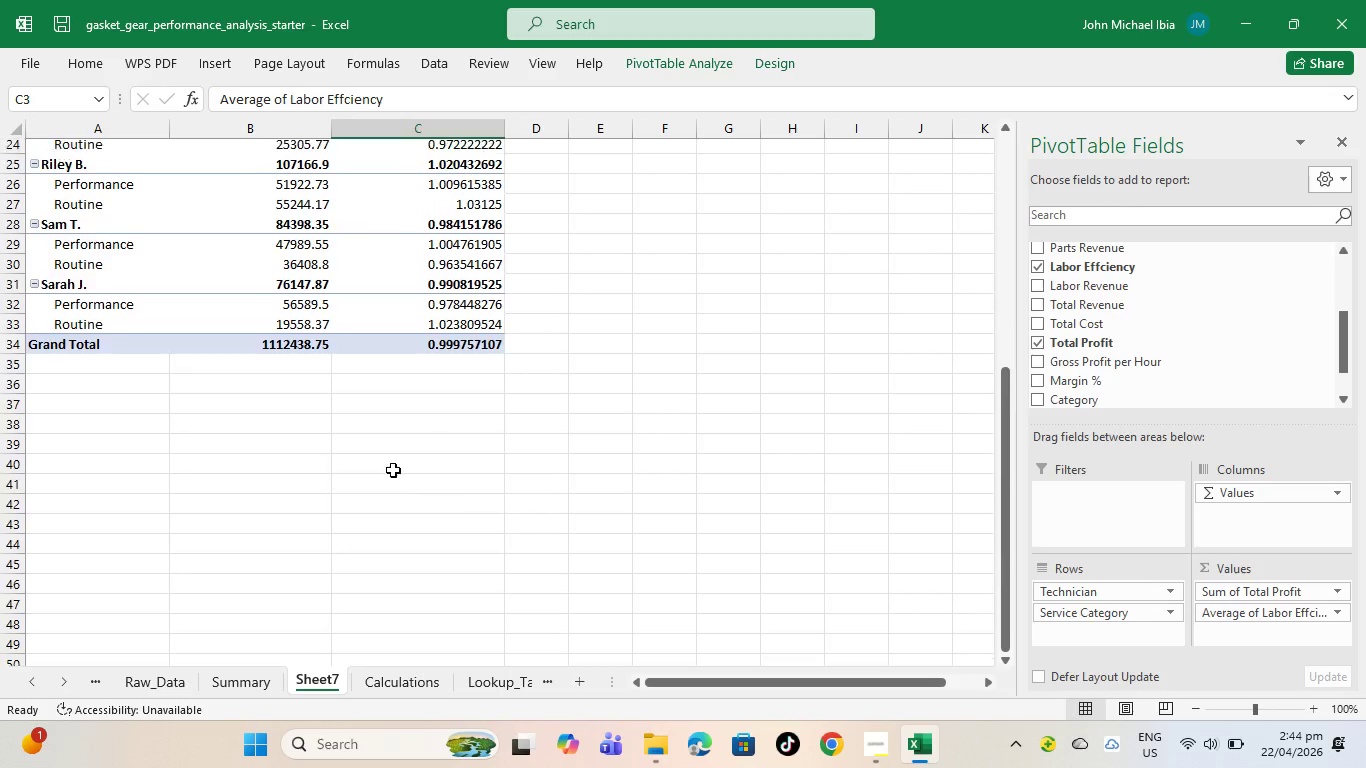 
scroll: coordinate [346, 401], scroll_direction: up, amount: 8.0
 